 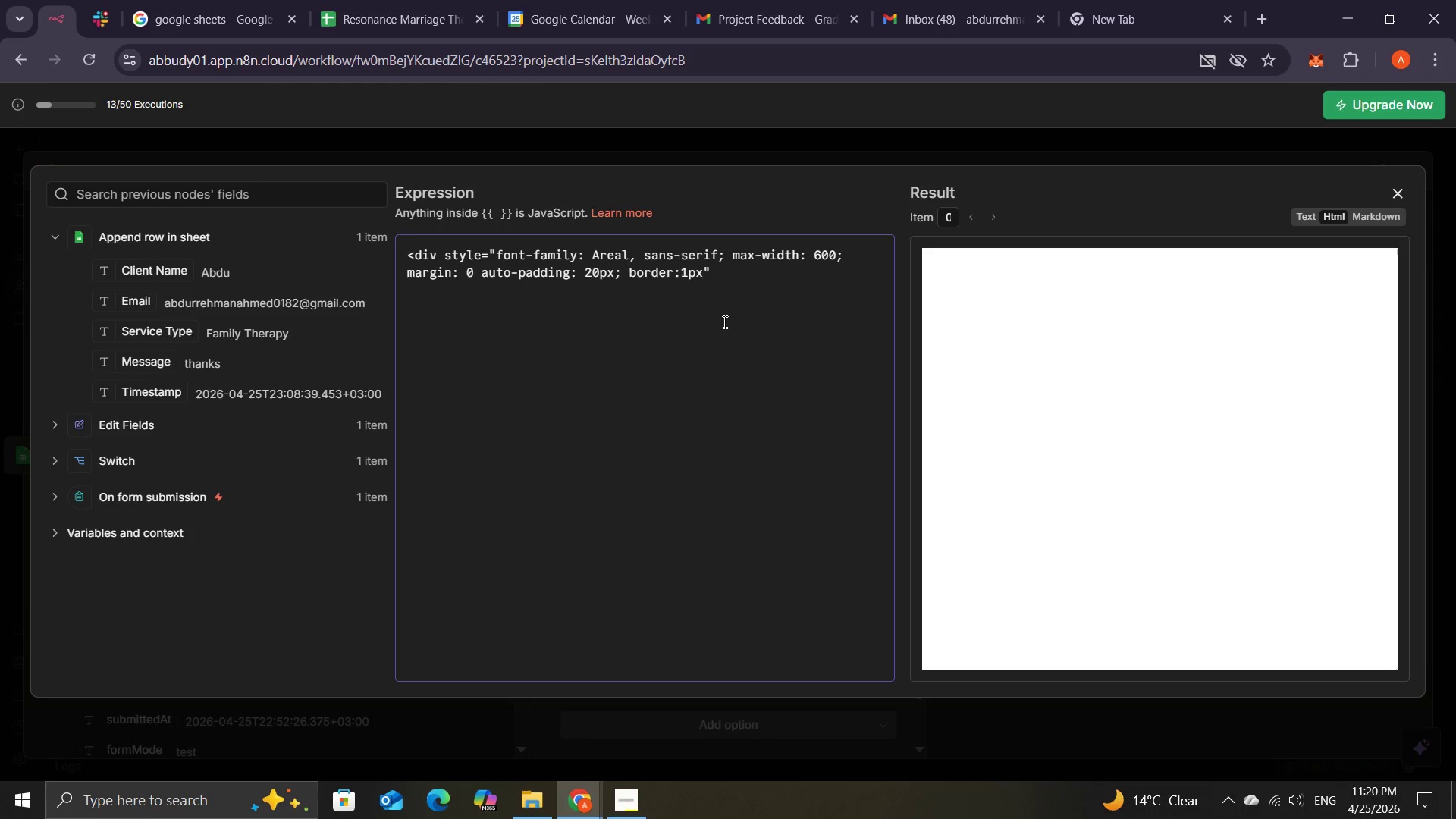 
type( solid #)
 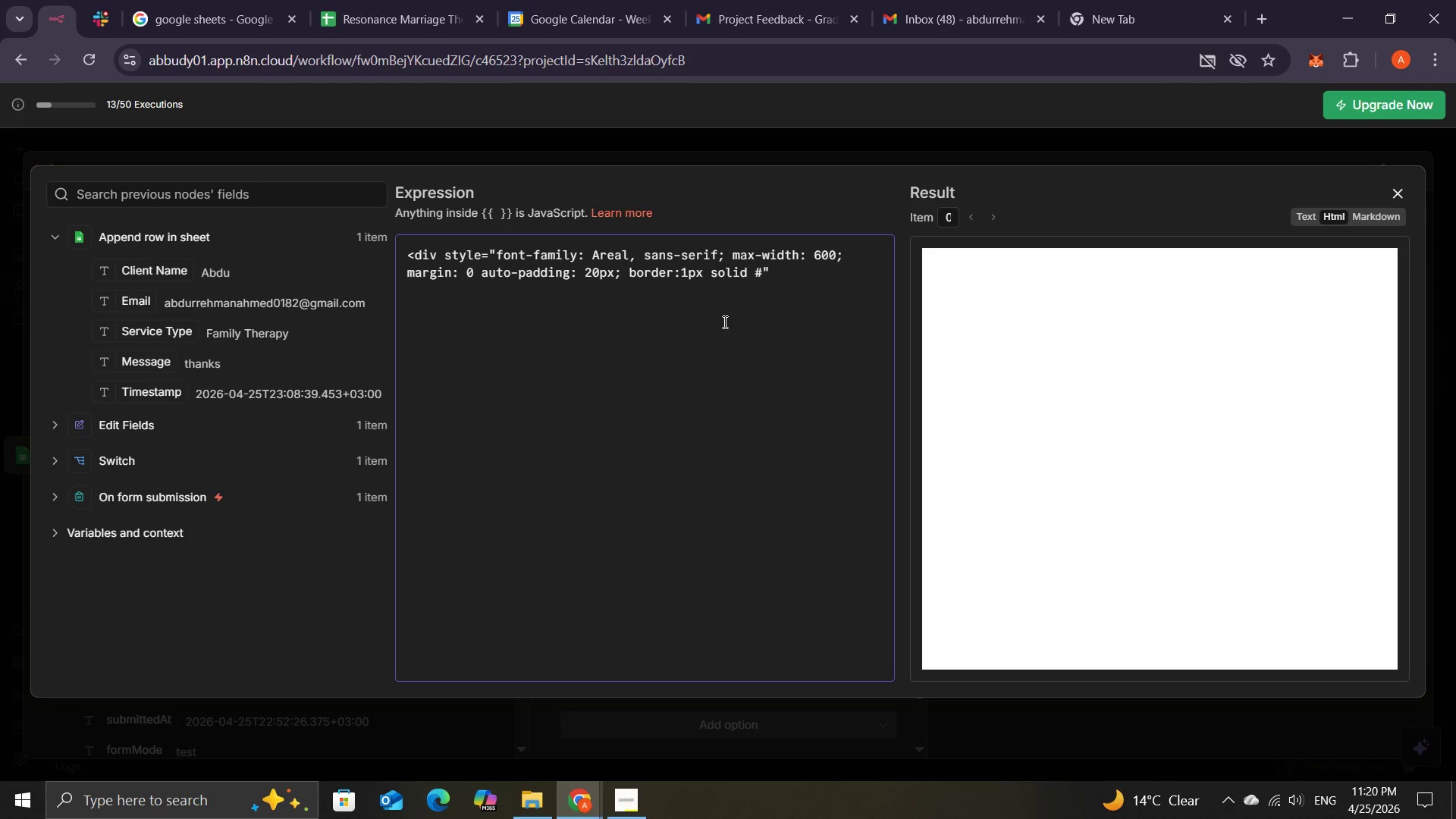 
wait(5.88)
 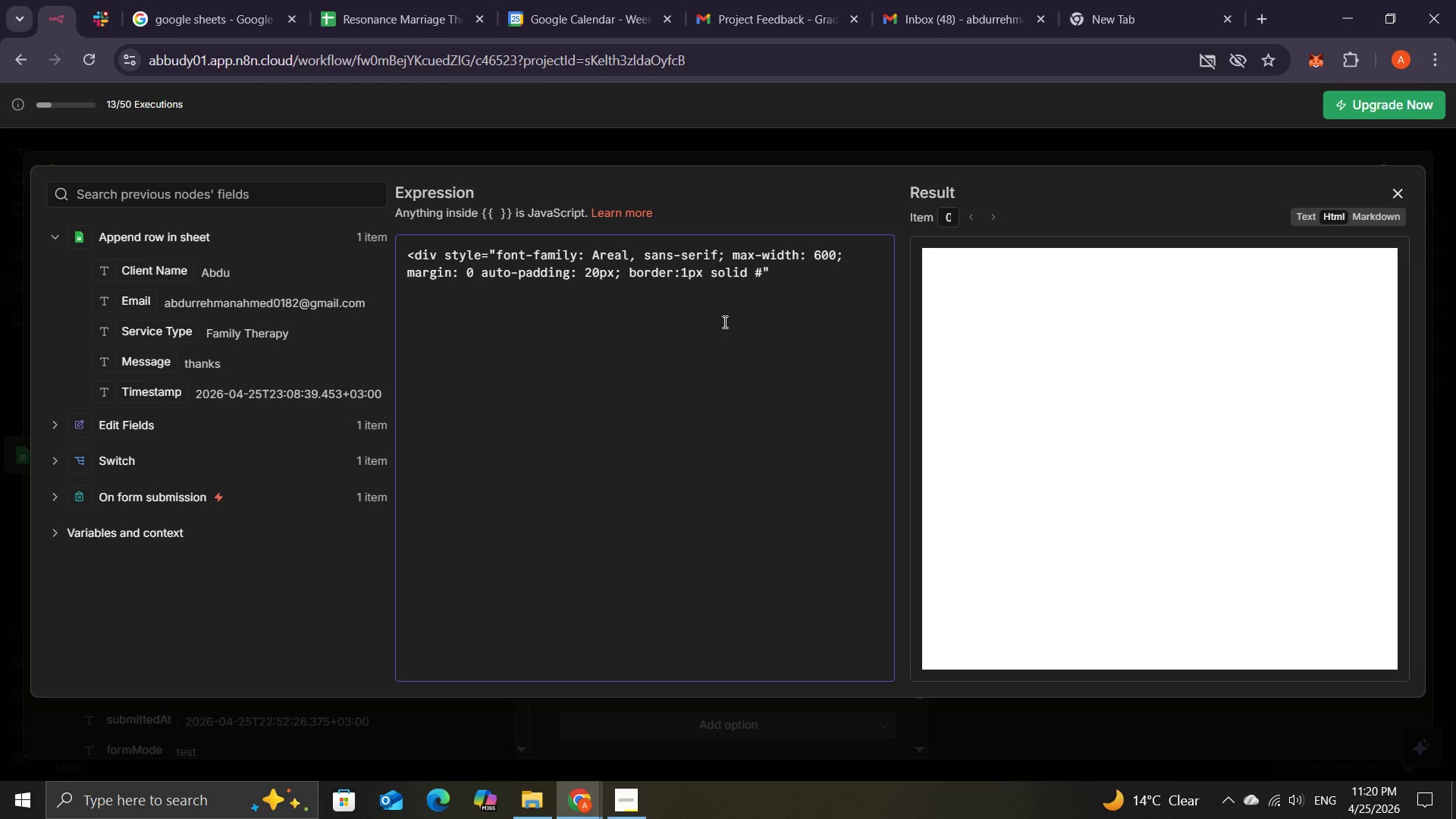 
type(eoe)
 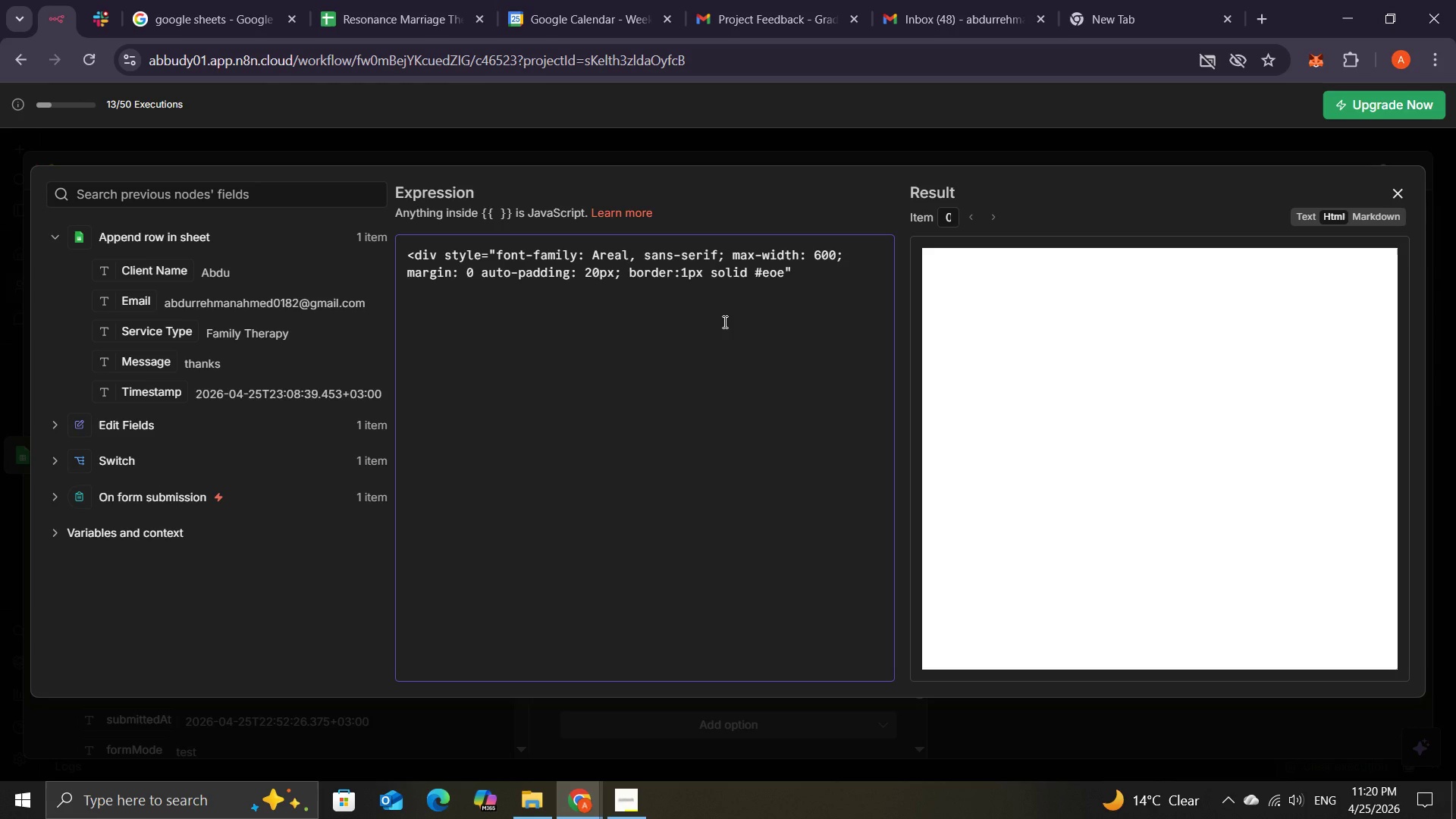 
type(oeo)
 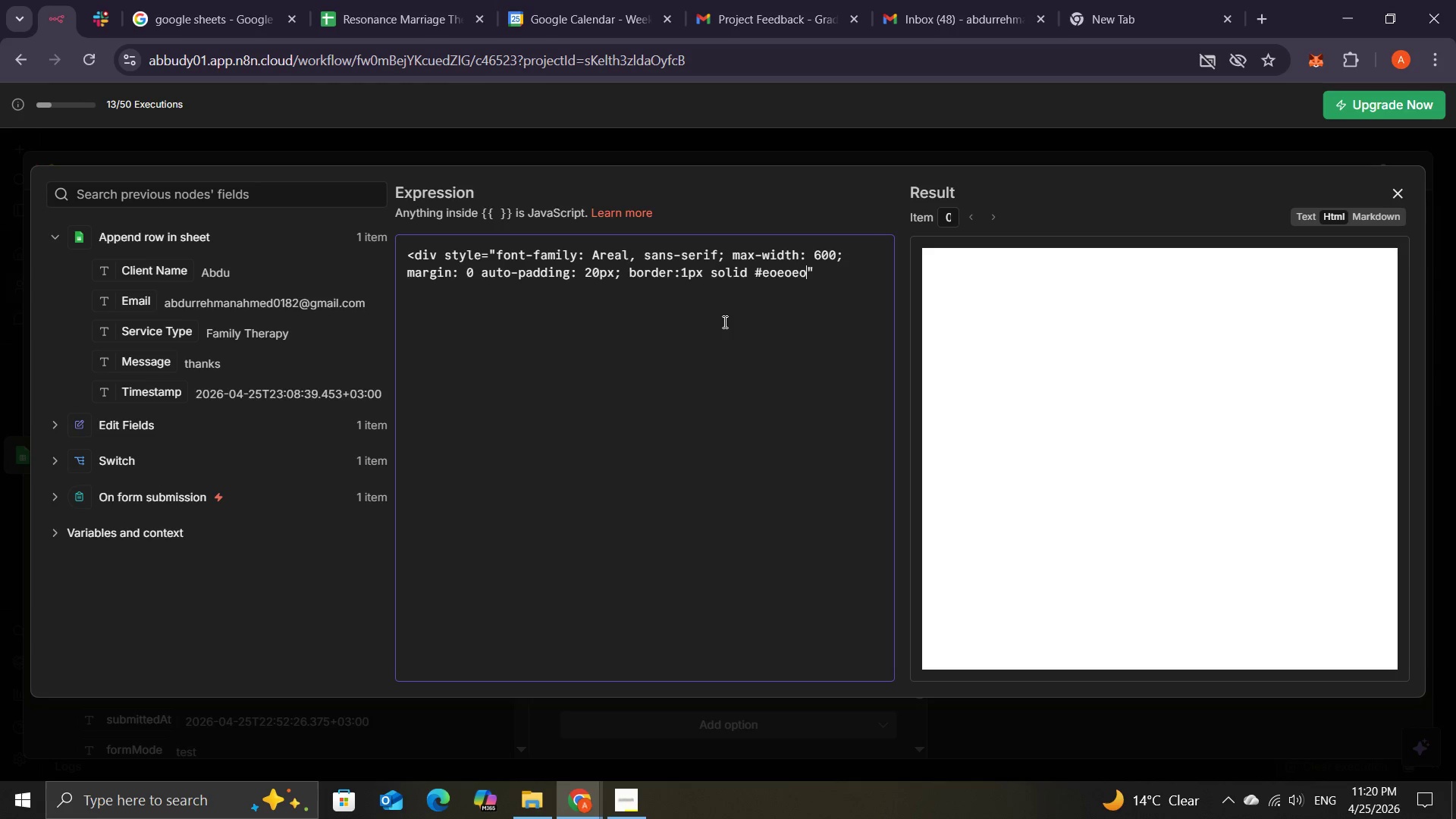 
wait(8.47)
 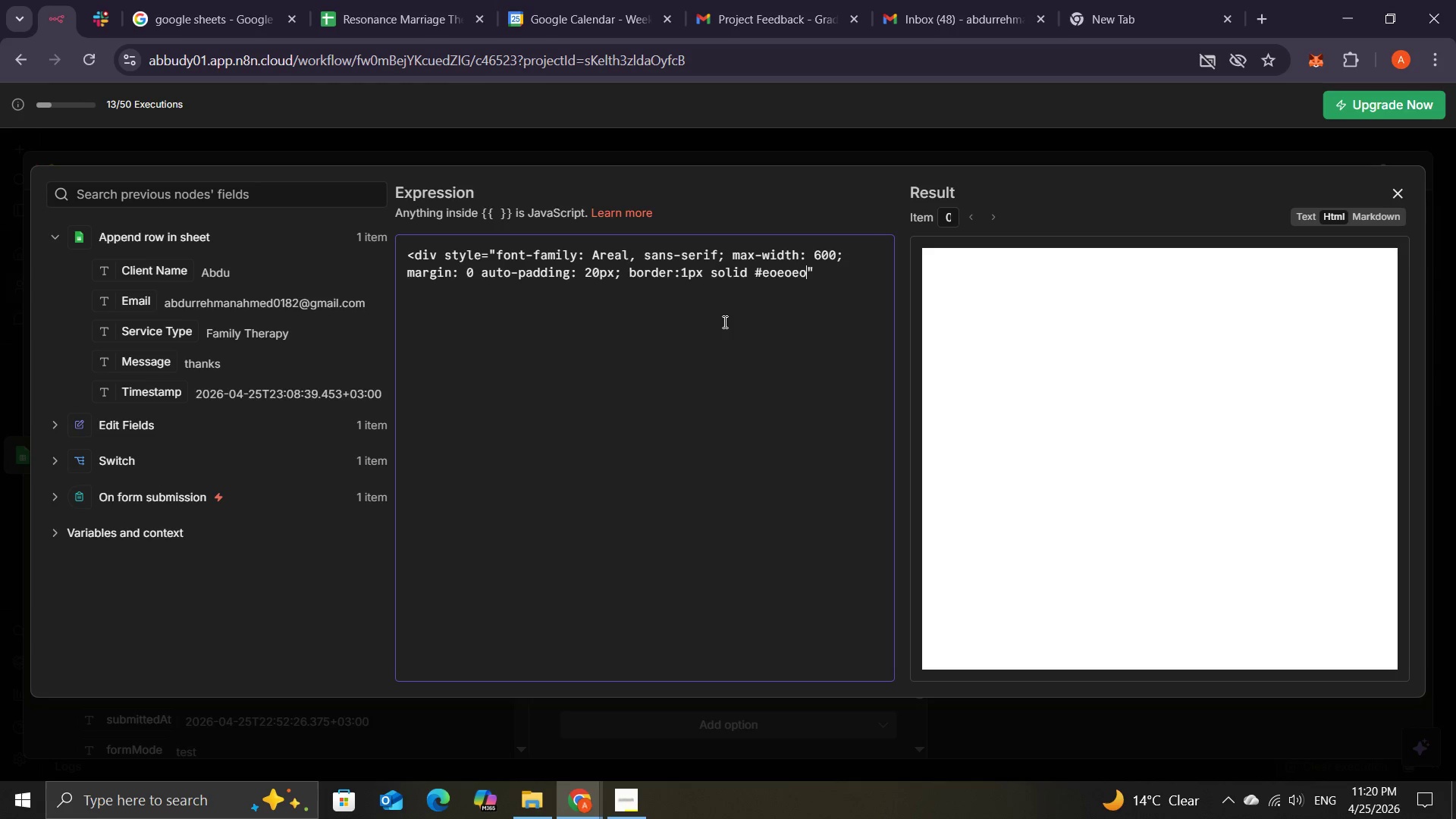 
key(Semicolon)
 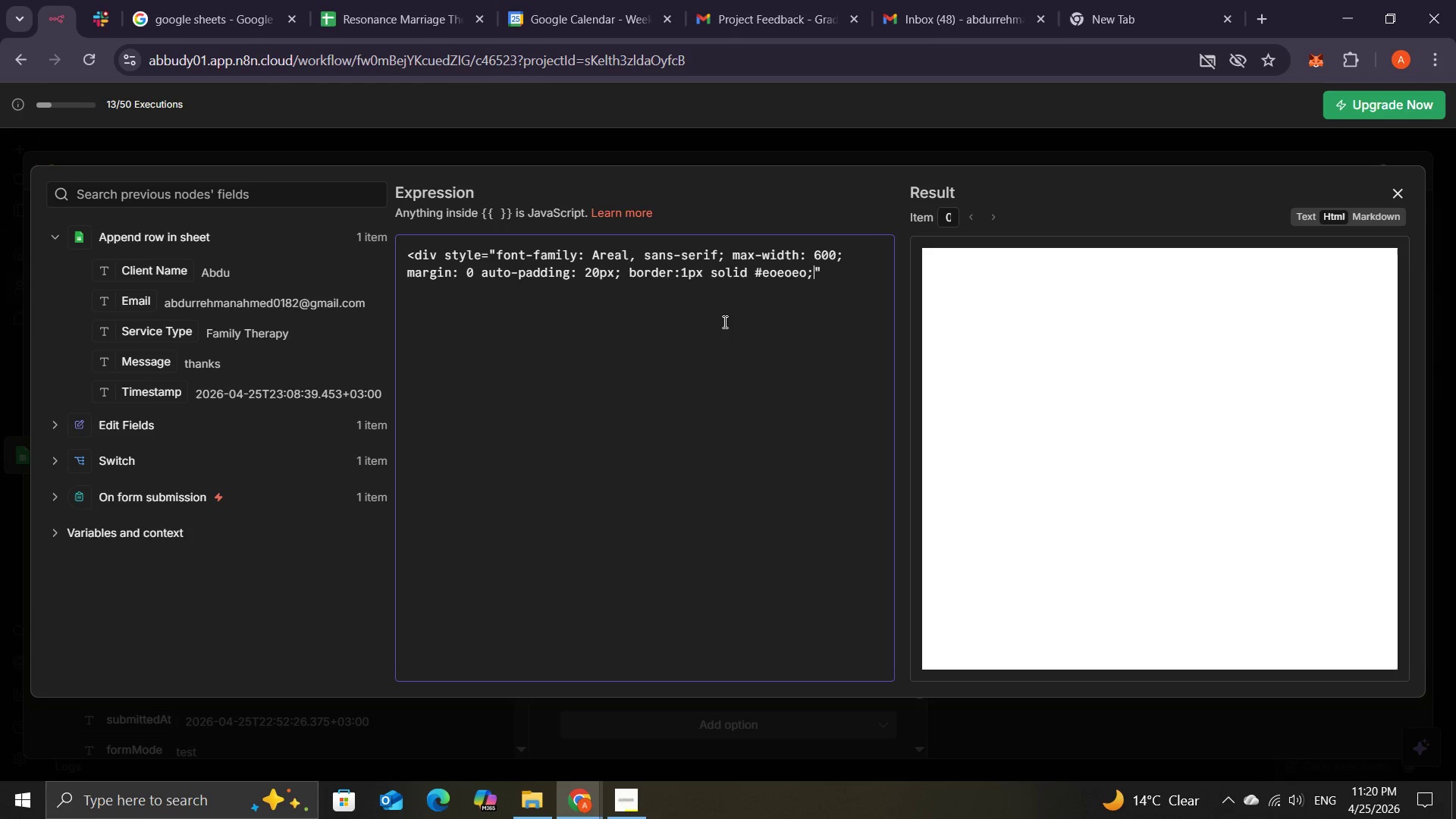 
wait(10.44)
 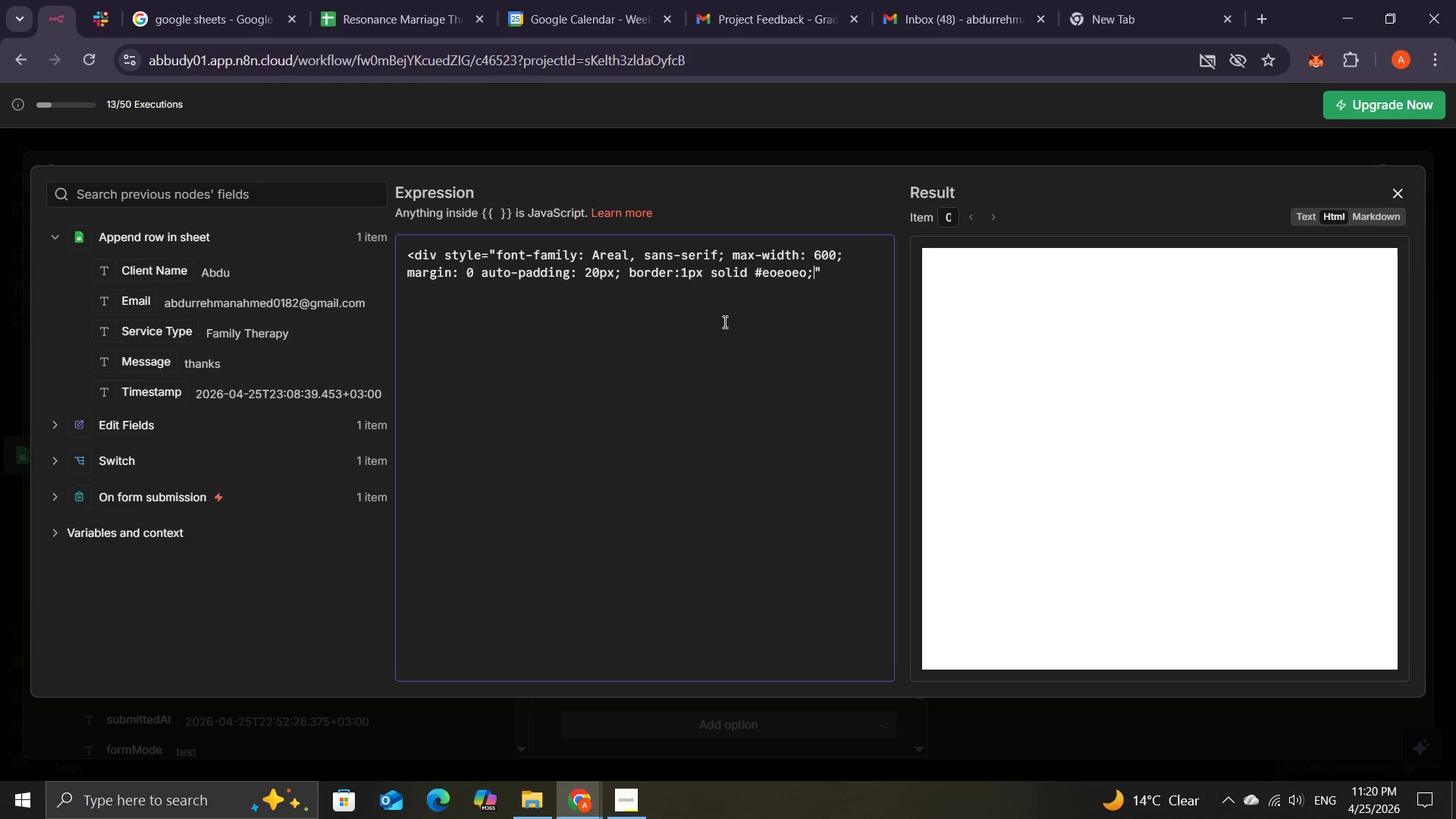 
type( border r)
key(Backspace)
type(-raduis)
 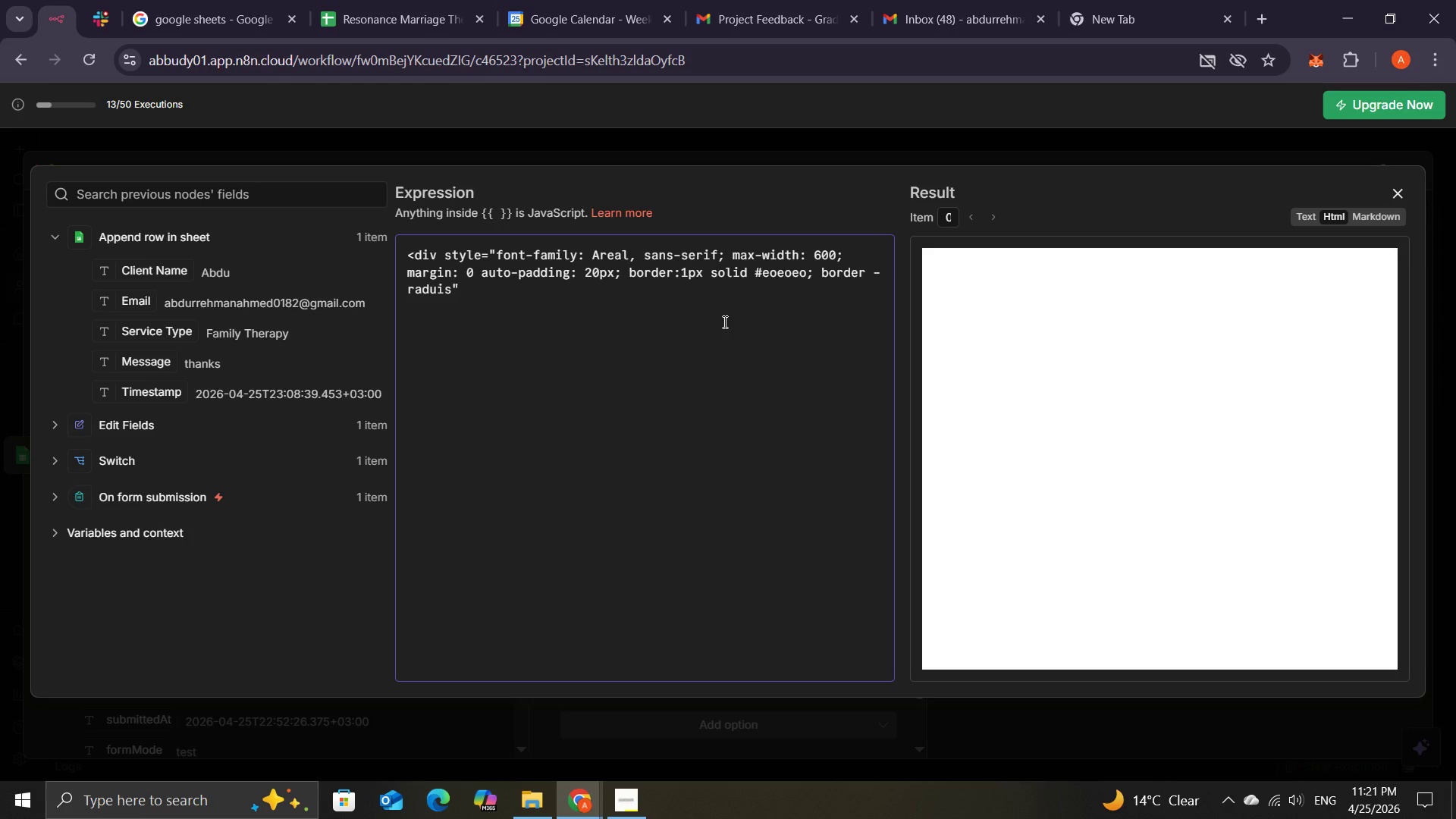 
wait(5.34)
 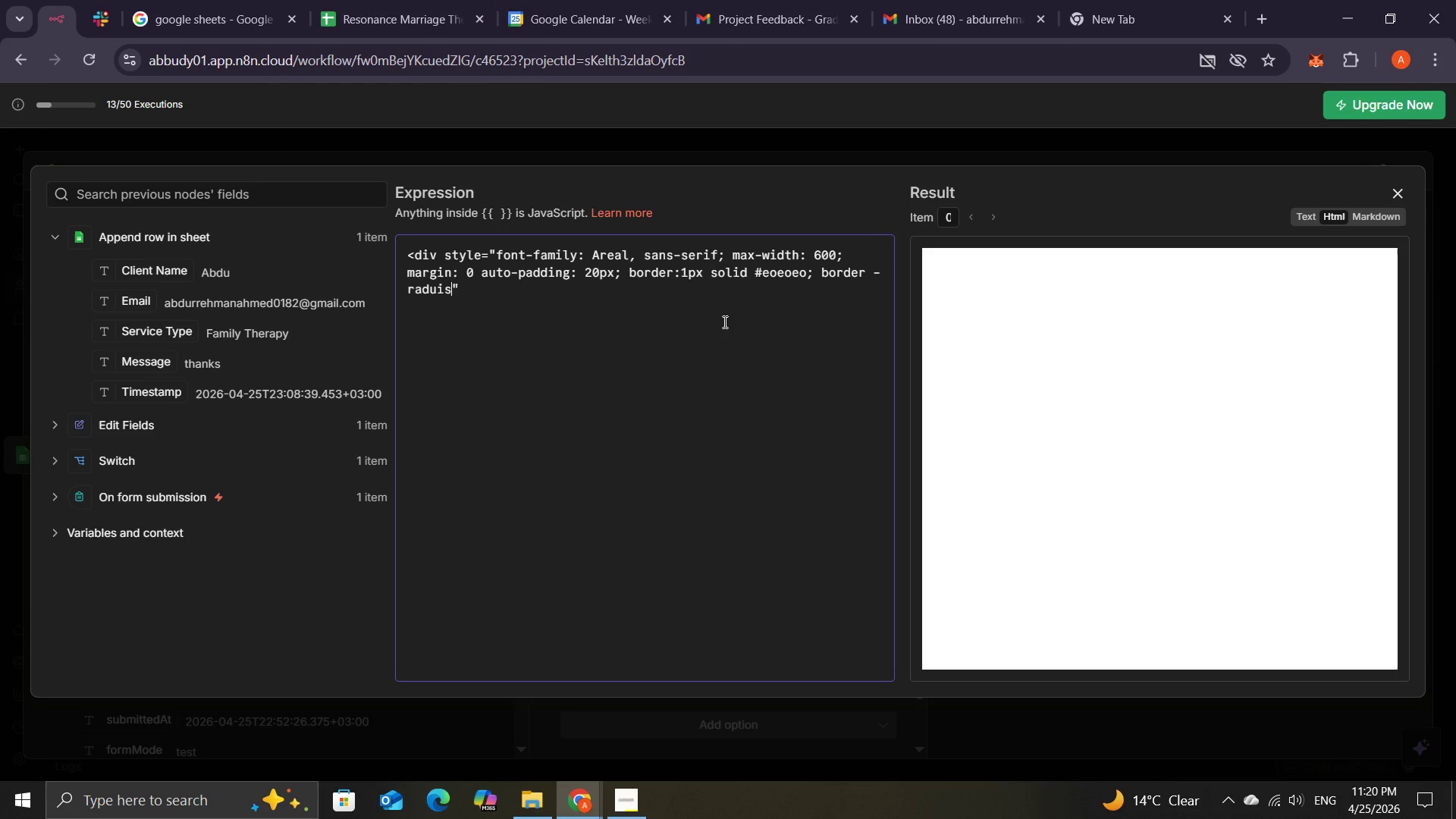 
key(Shift+Semicolon)
 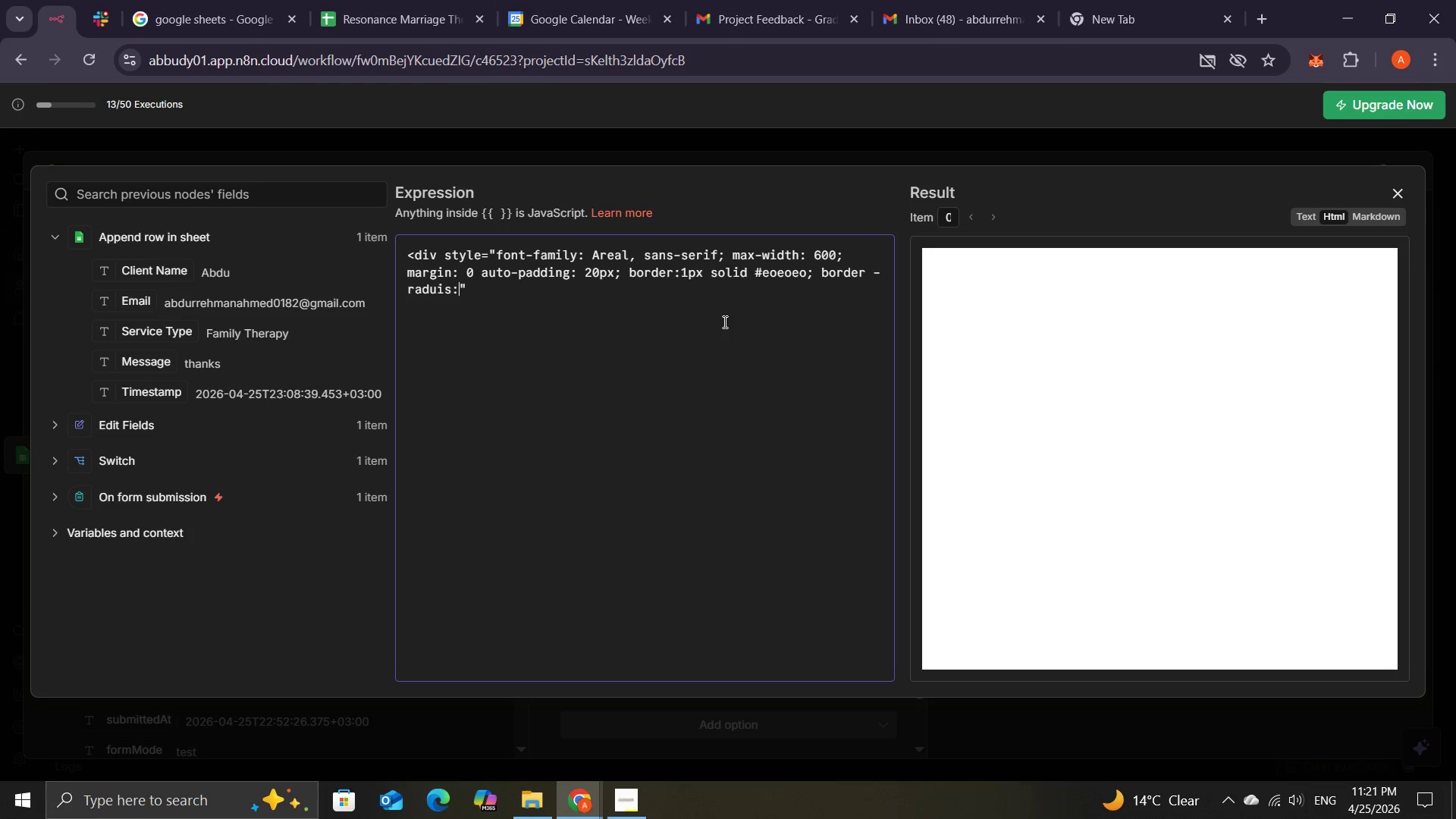 
type( 8px)
 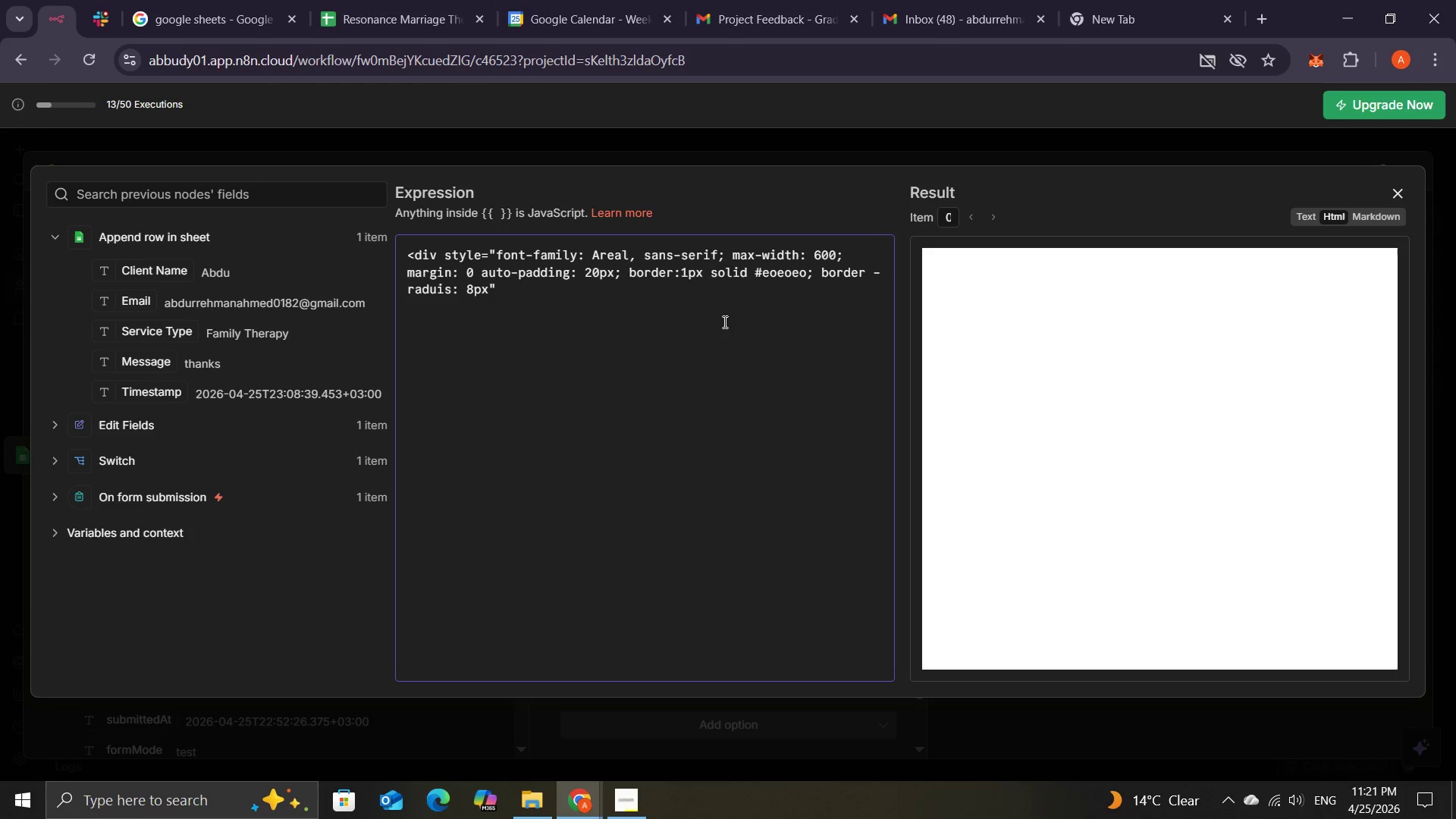 
wait(5.08)
 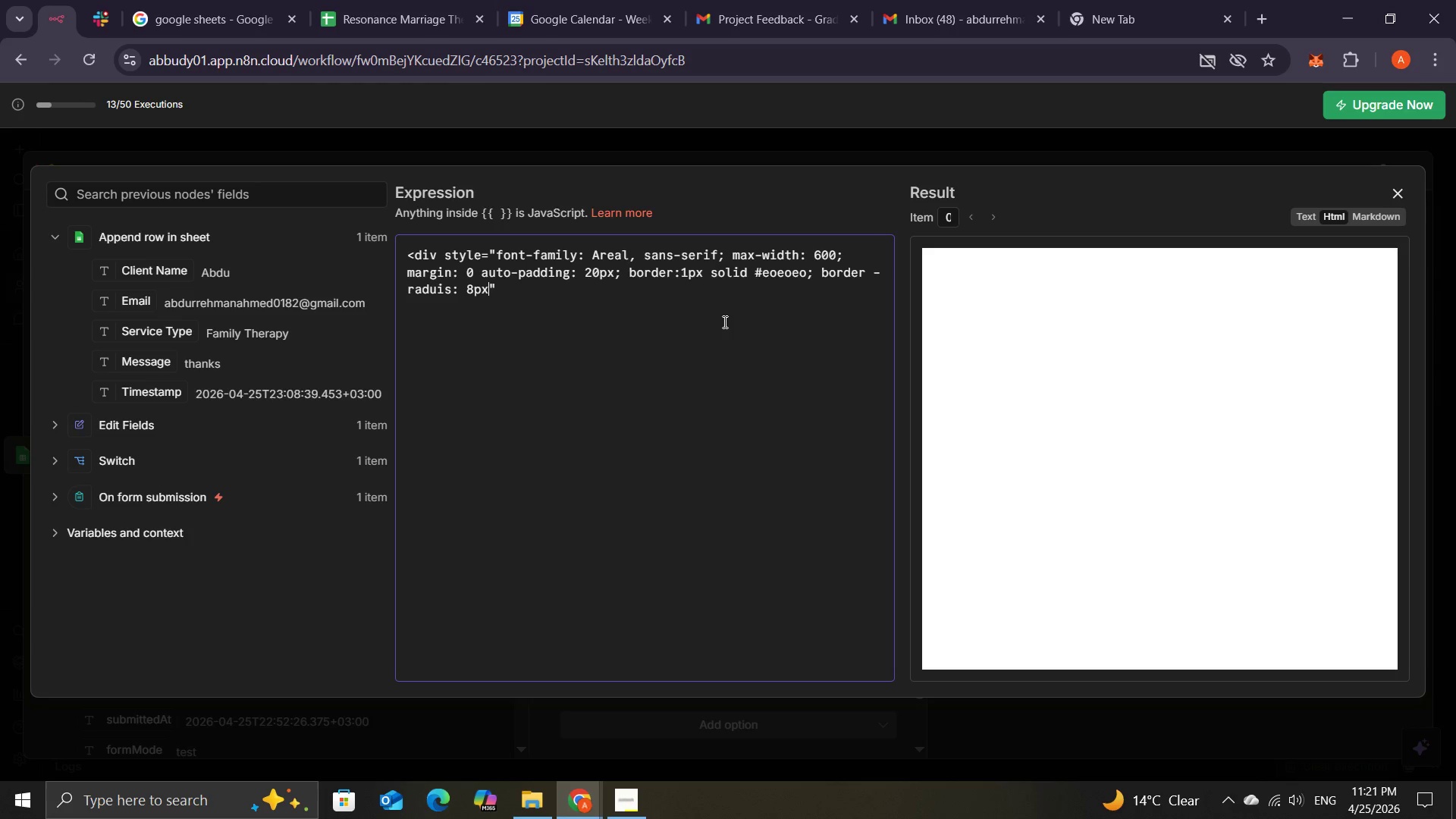 
key(Semicolon)
 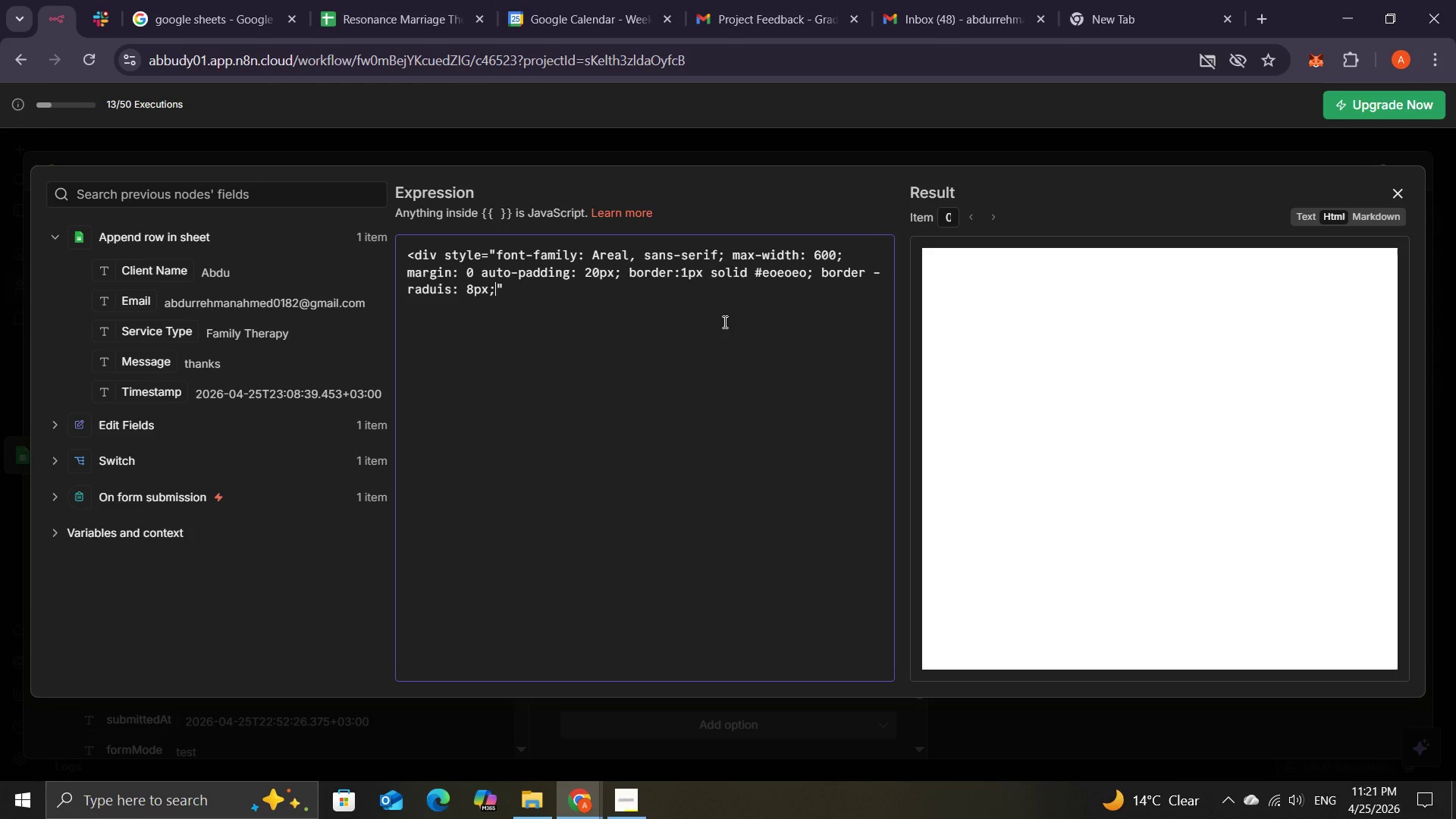 
hold_key(key=ShiftRight, duration=0.81)
 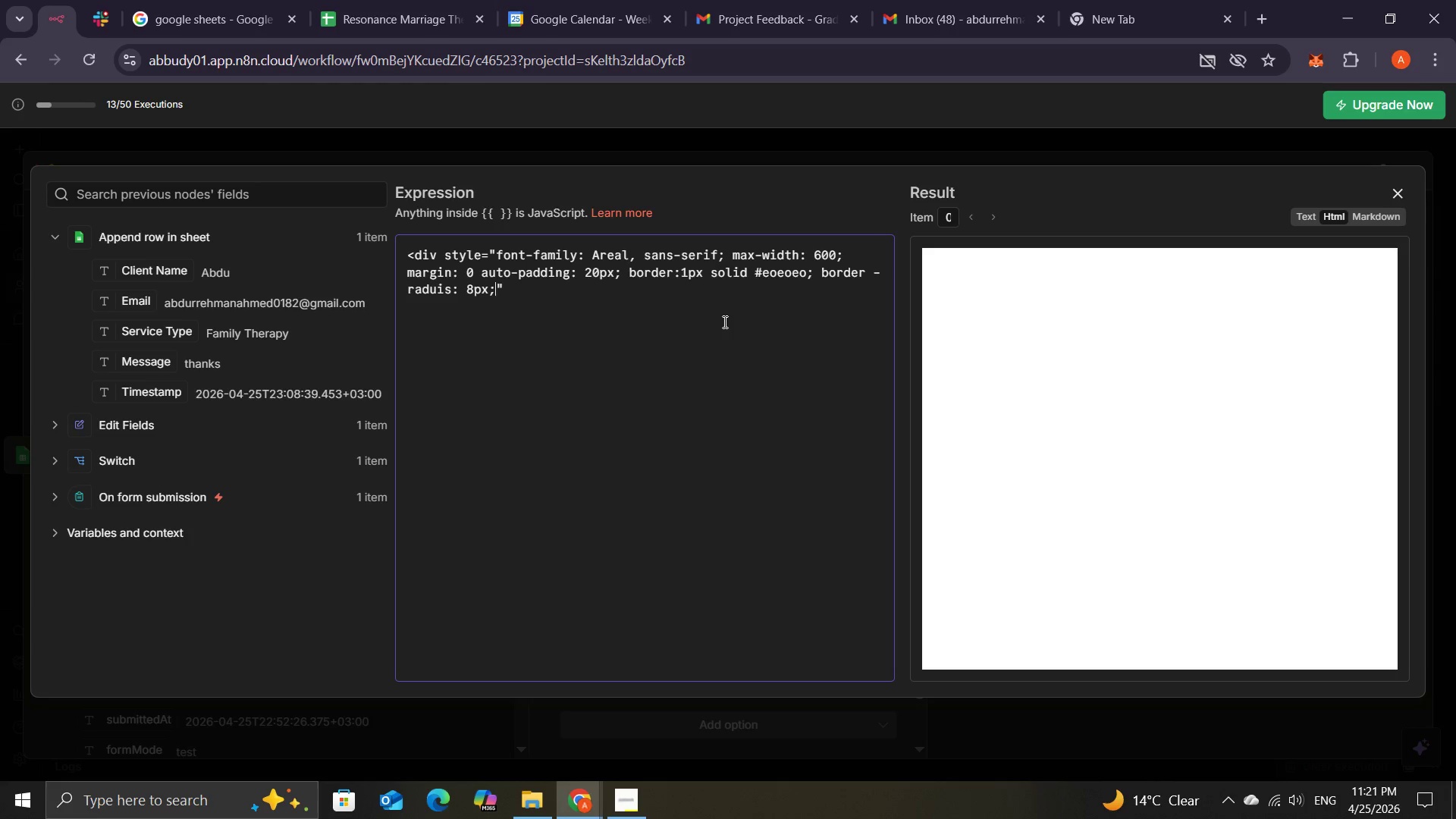 
key(ArrowRight)
 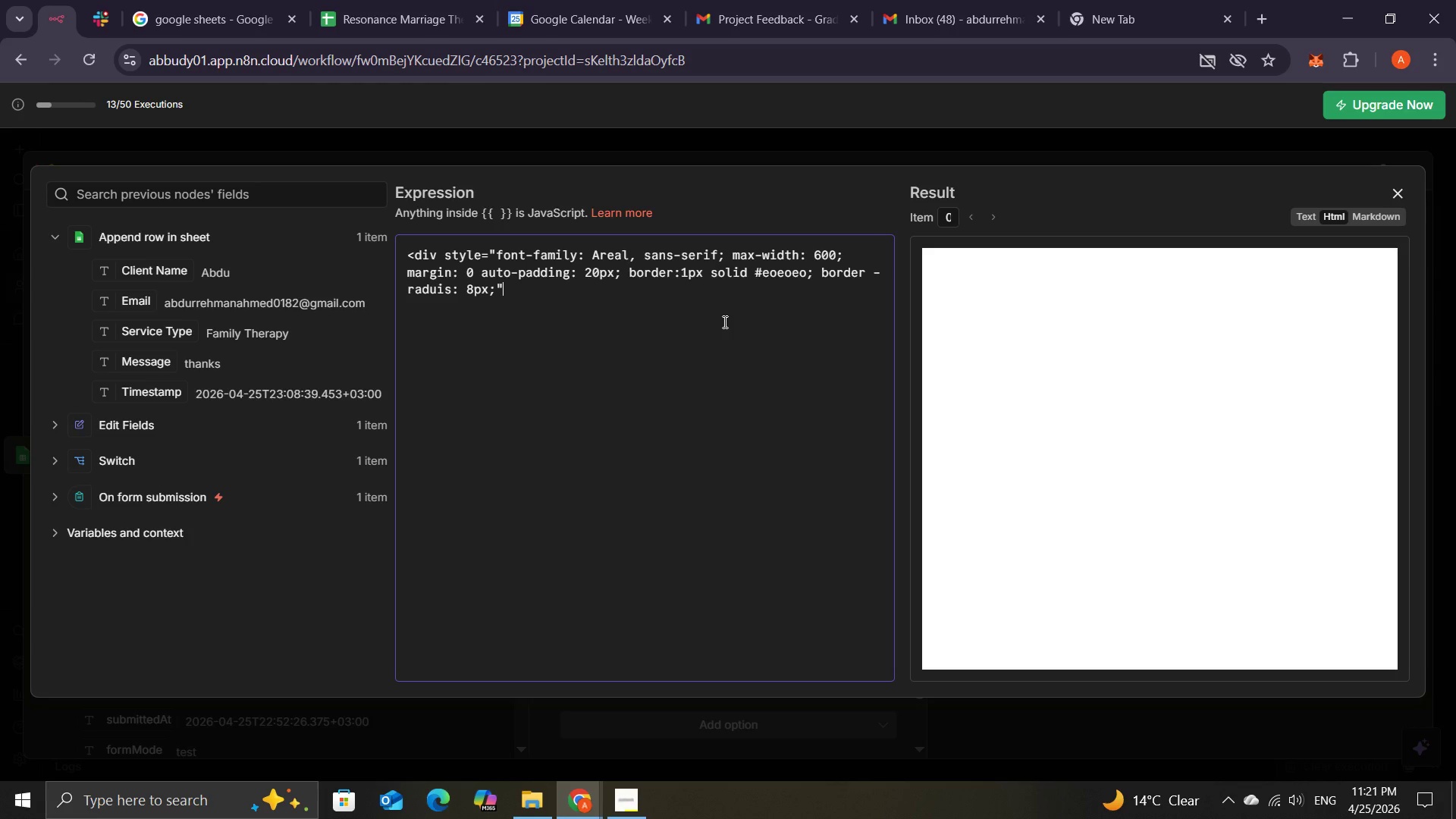 
key(Shift+ShiftRight)
 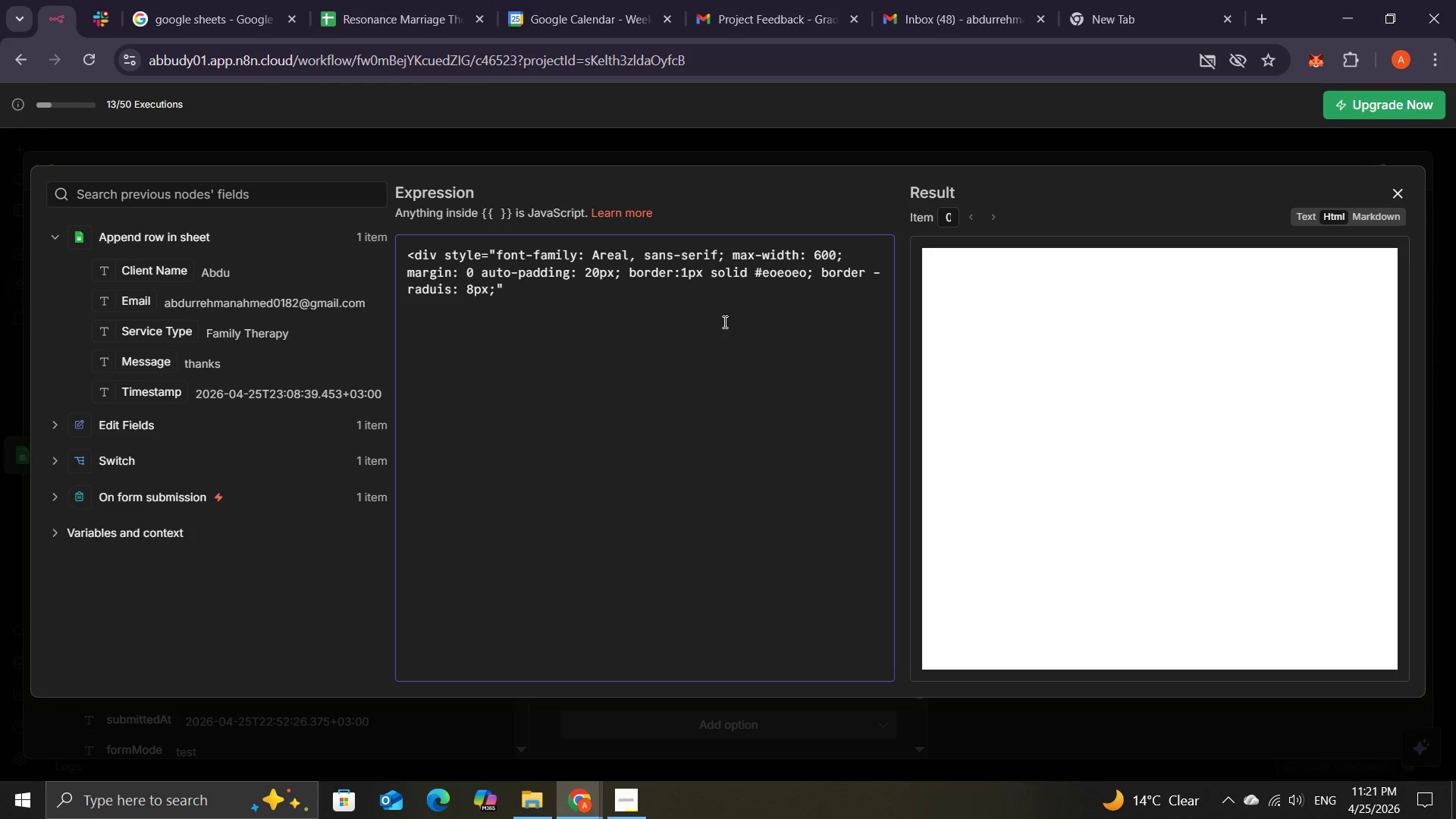 
key(Shift+Period)
 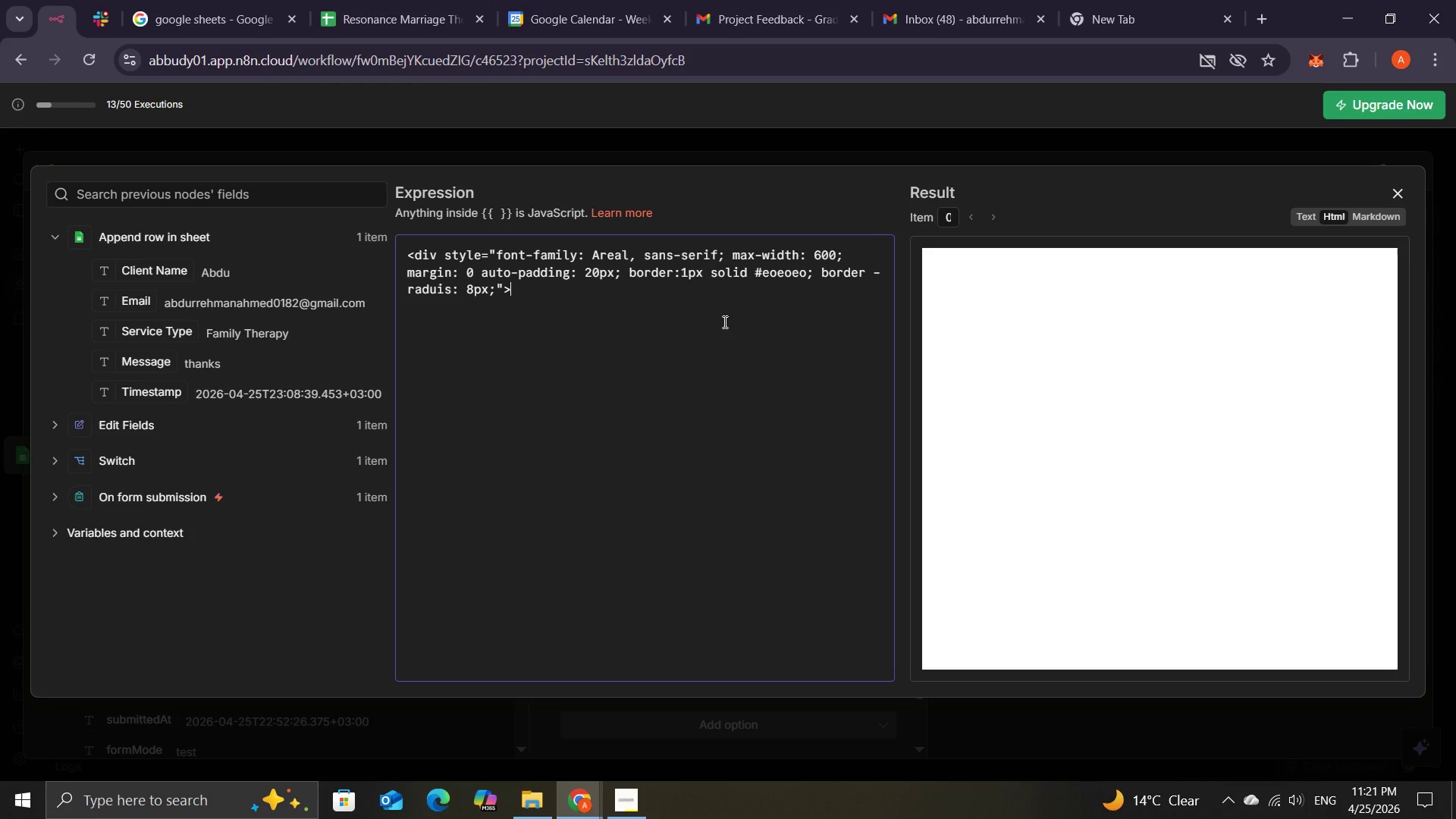 
key(H)
 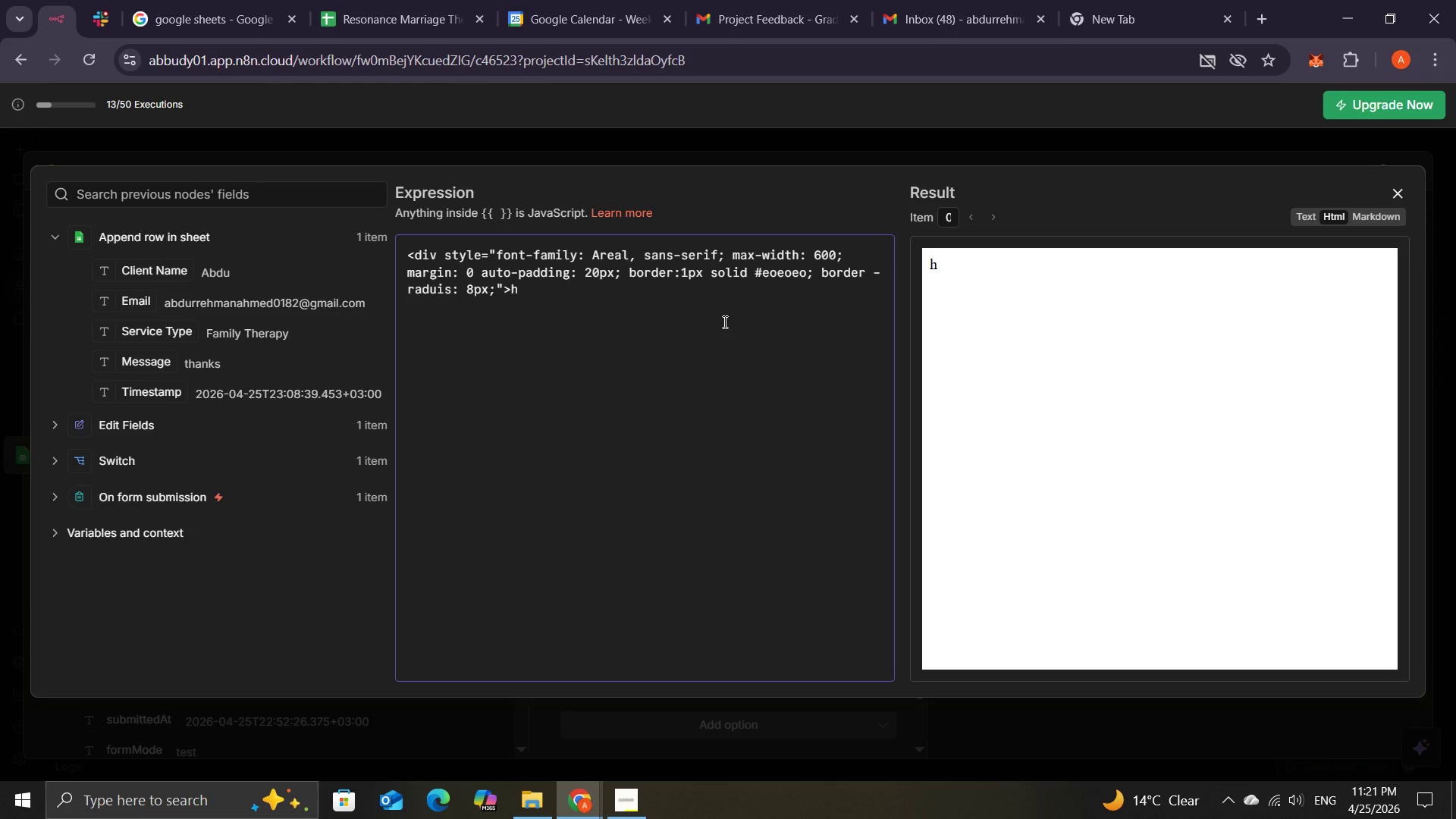 
key(Backspace)
 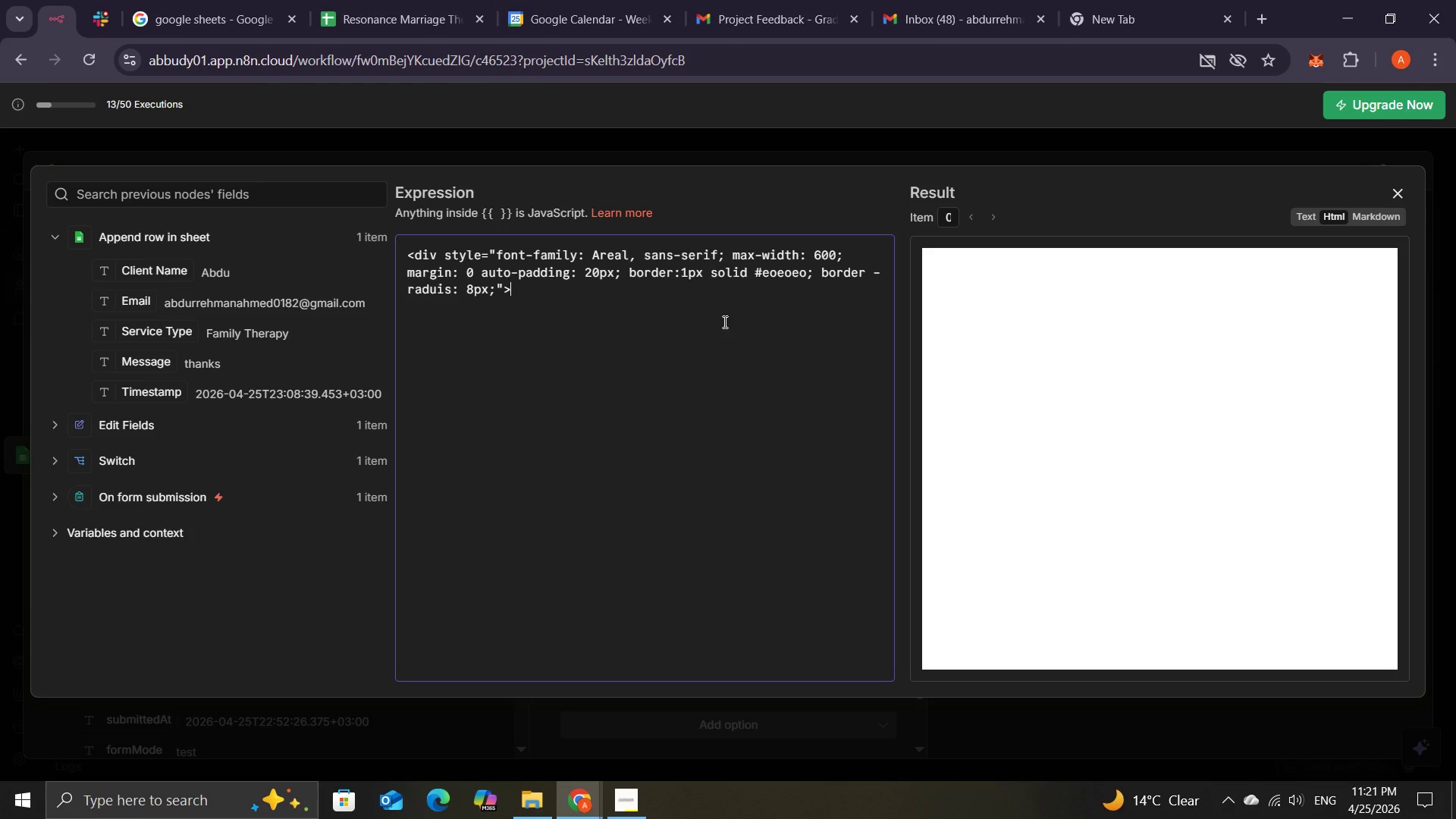 
wait(9.45)
 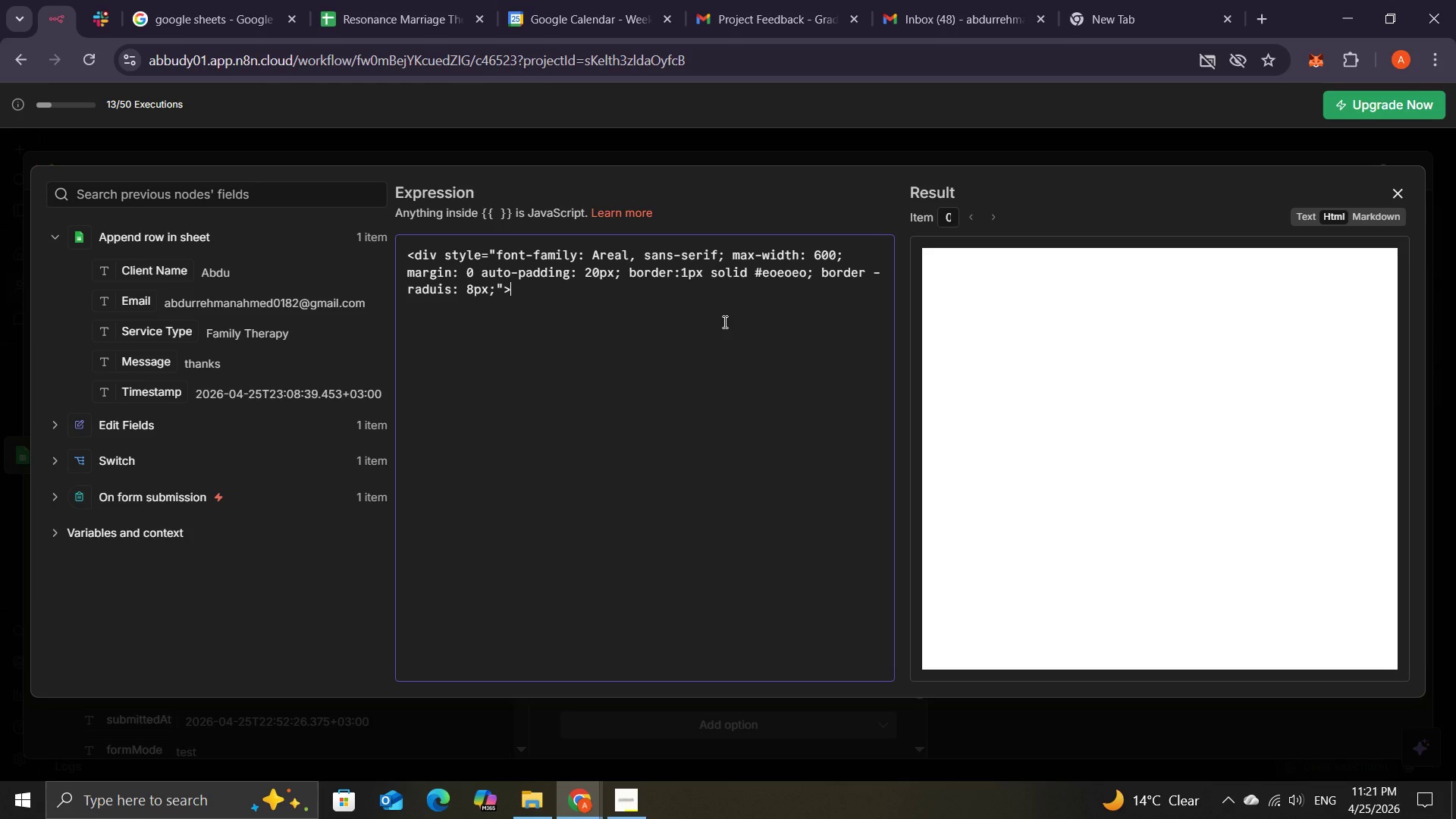 
key(Enter)
 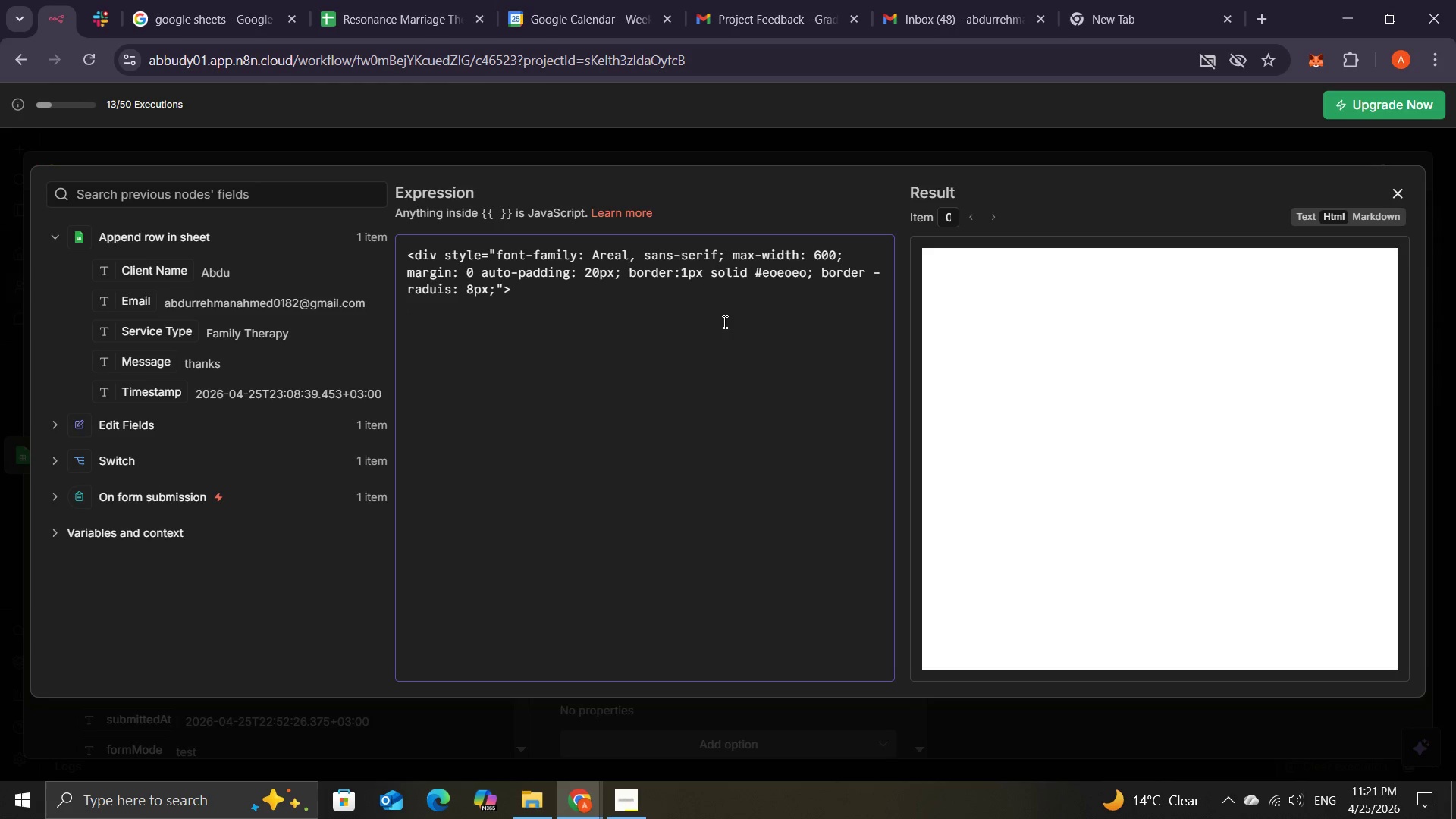 
type(<h1)
 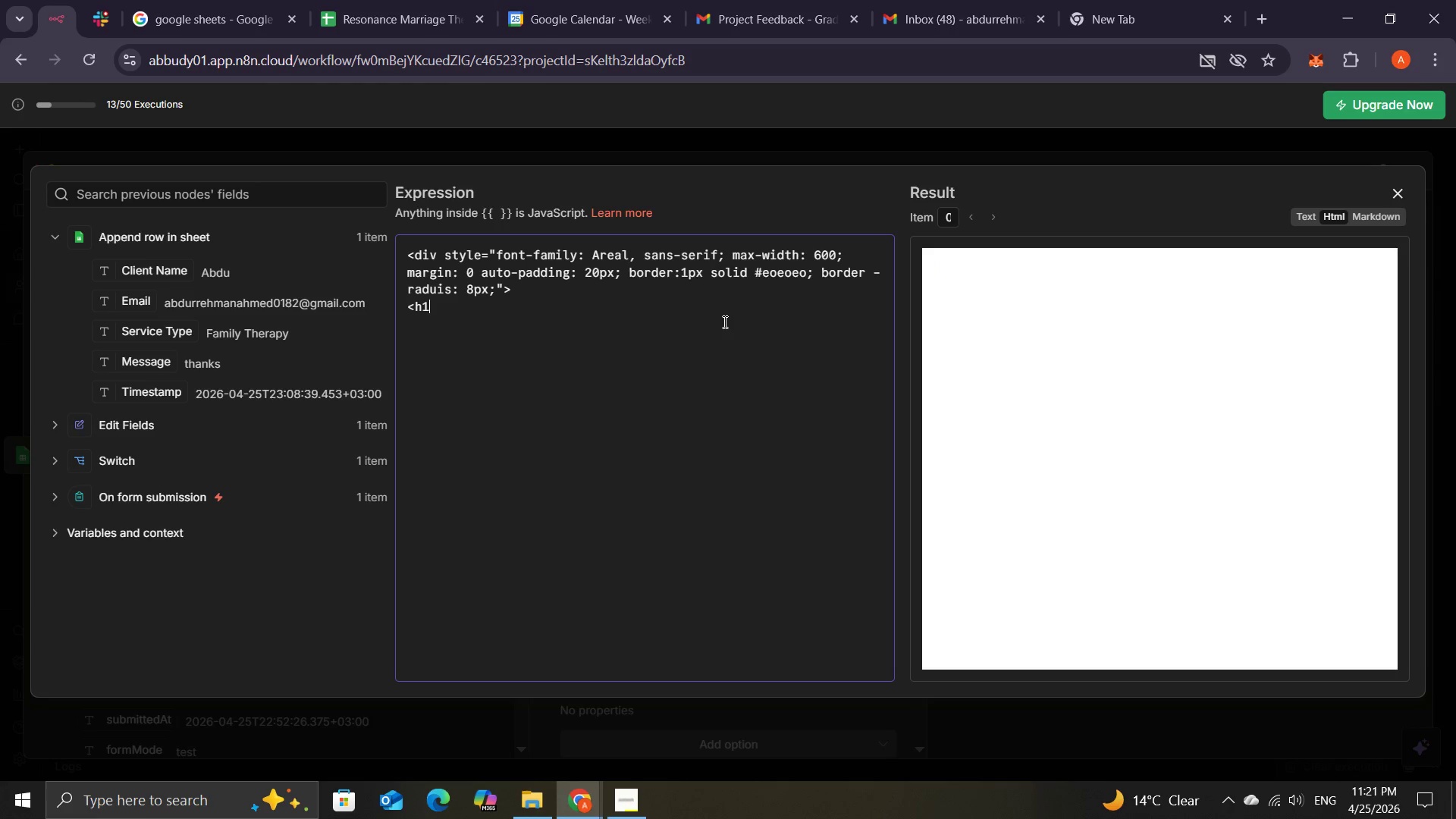 
key(Backspace)
 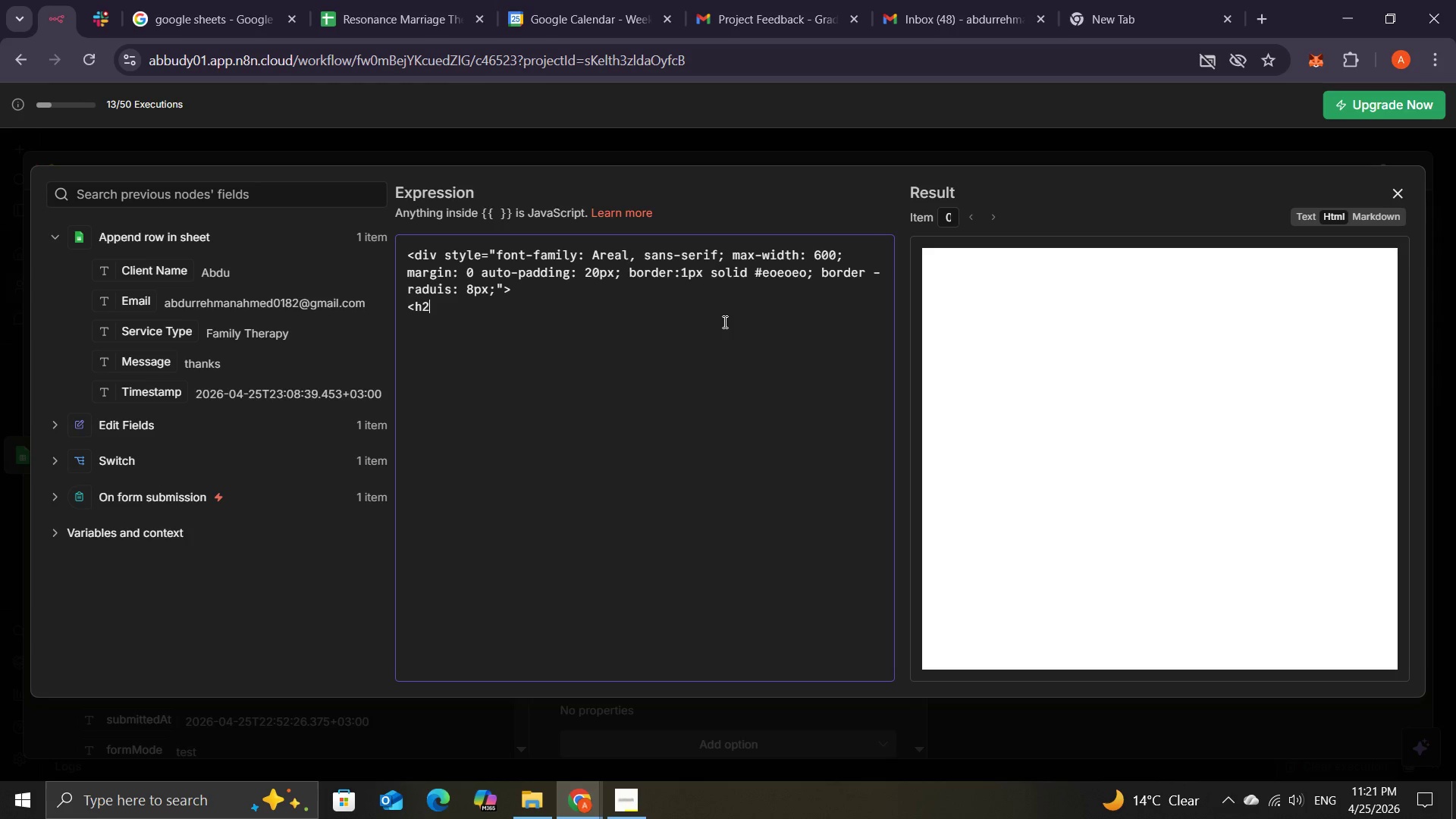 
key(2)
 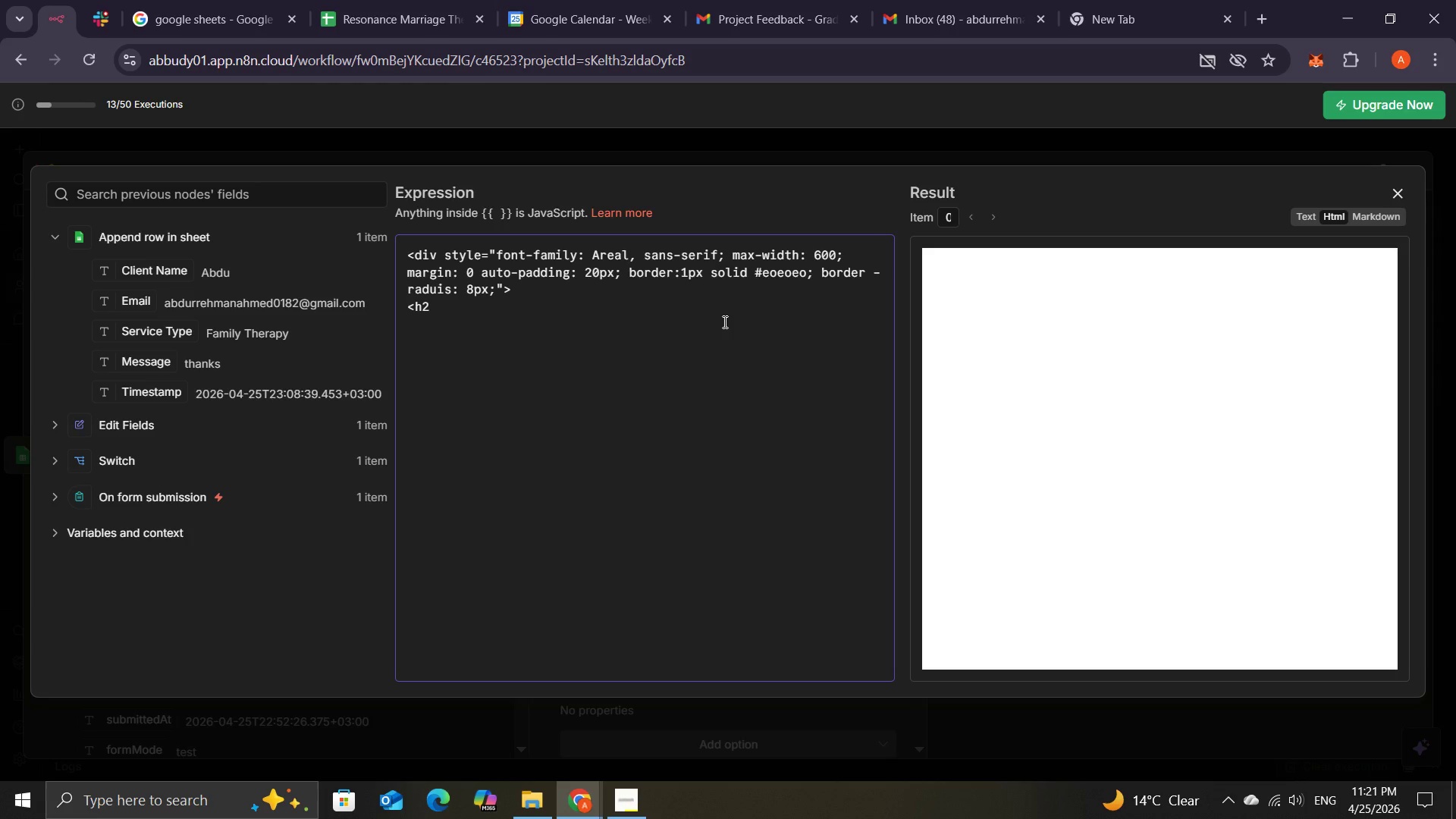 
type( style)
 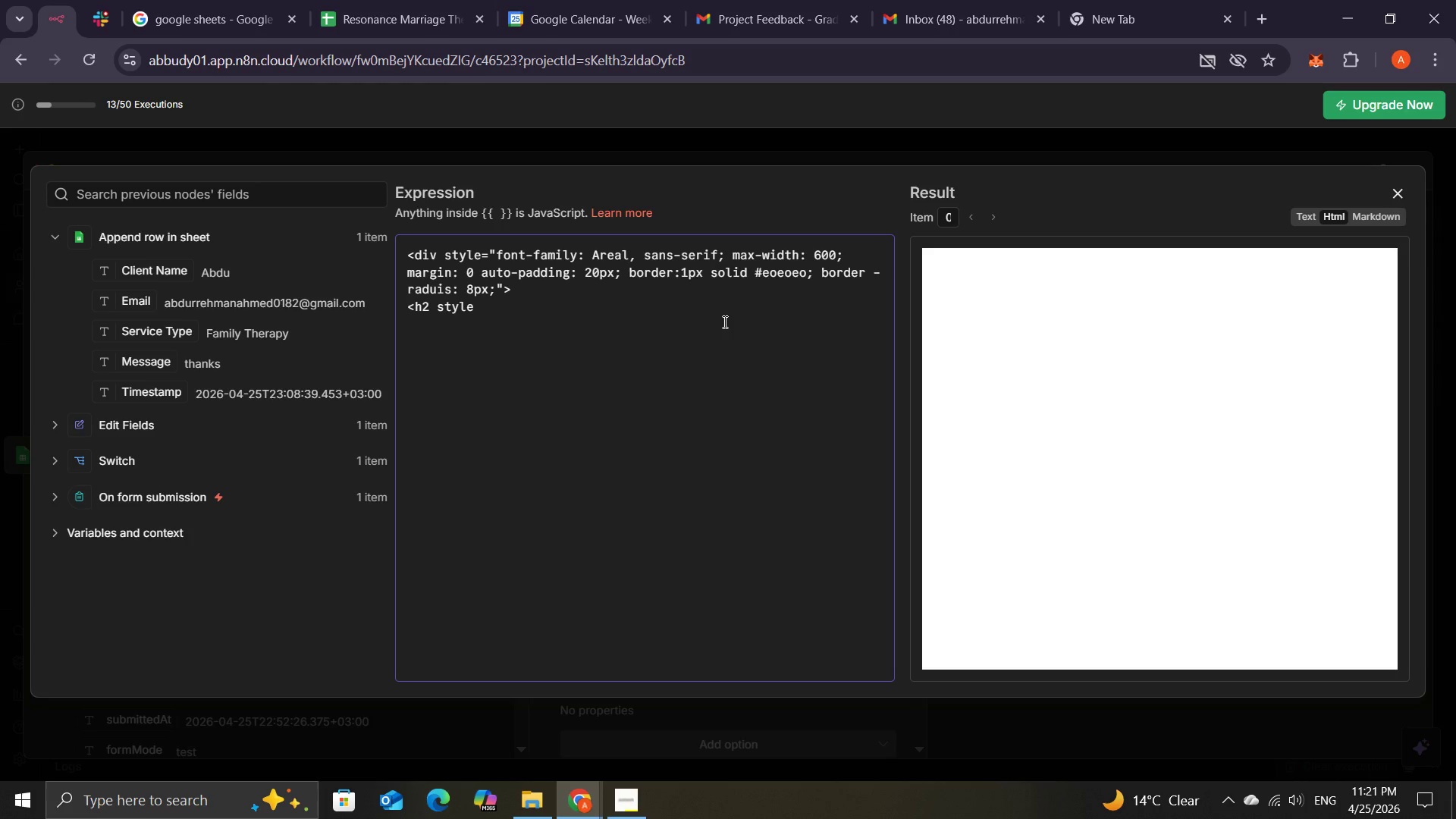 
wait(6.51)
 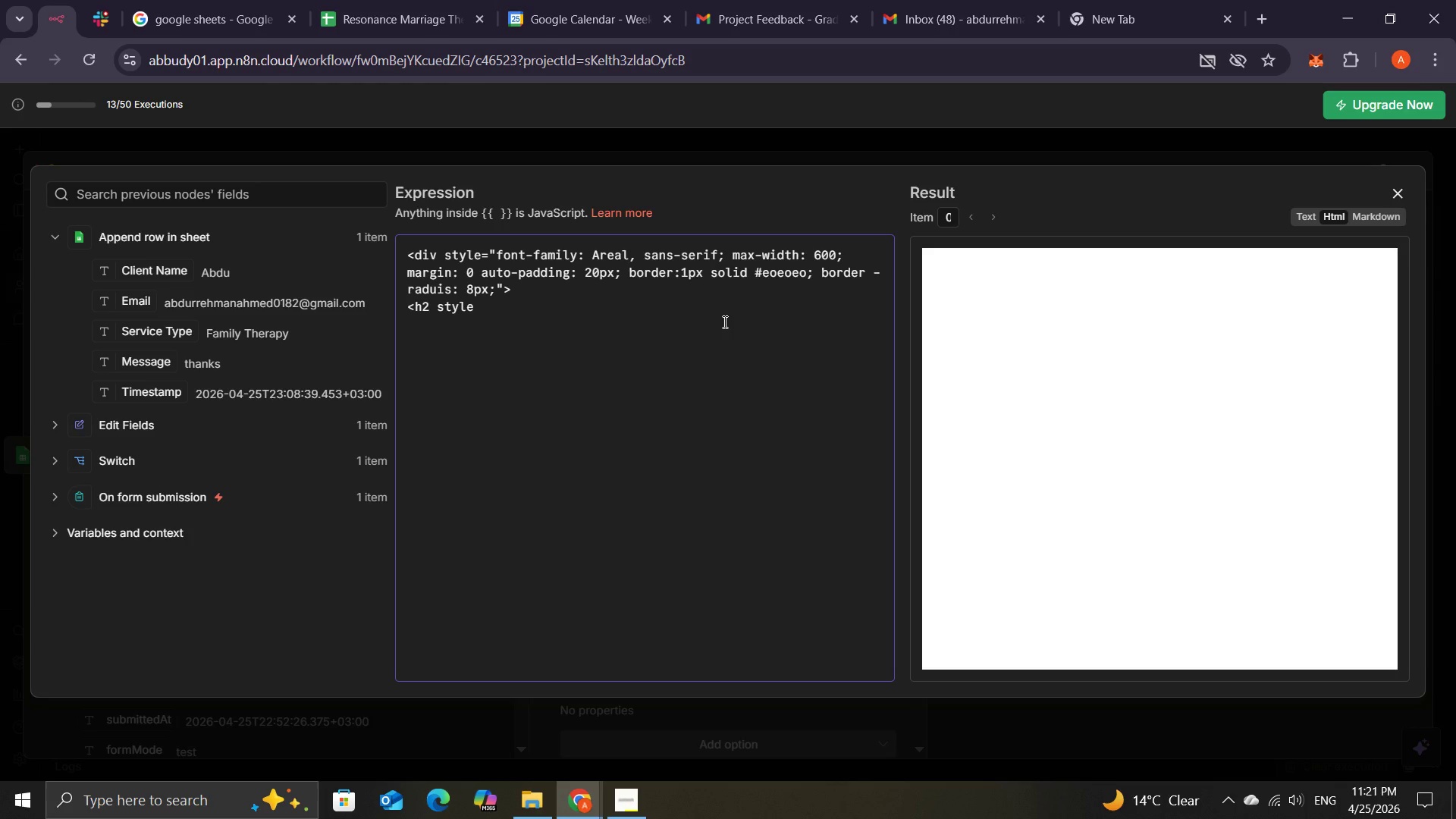 
key(Equal)
 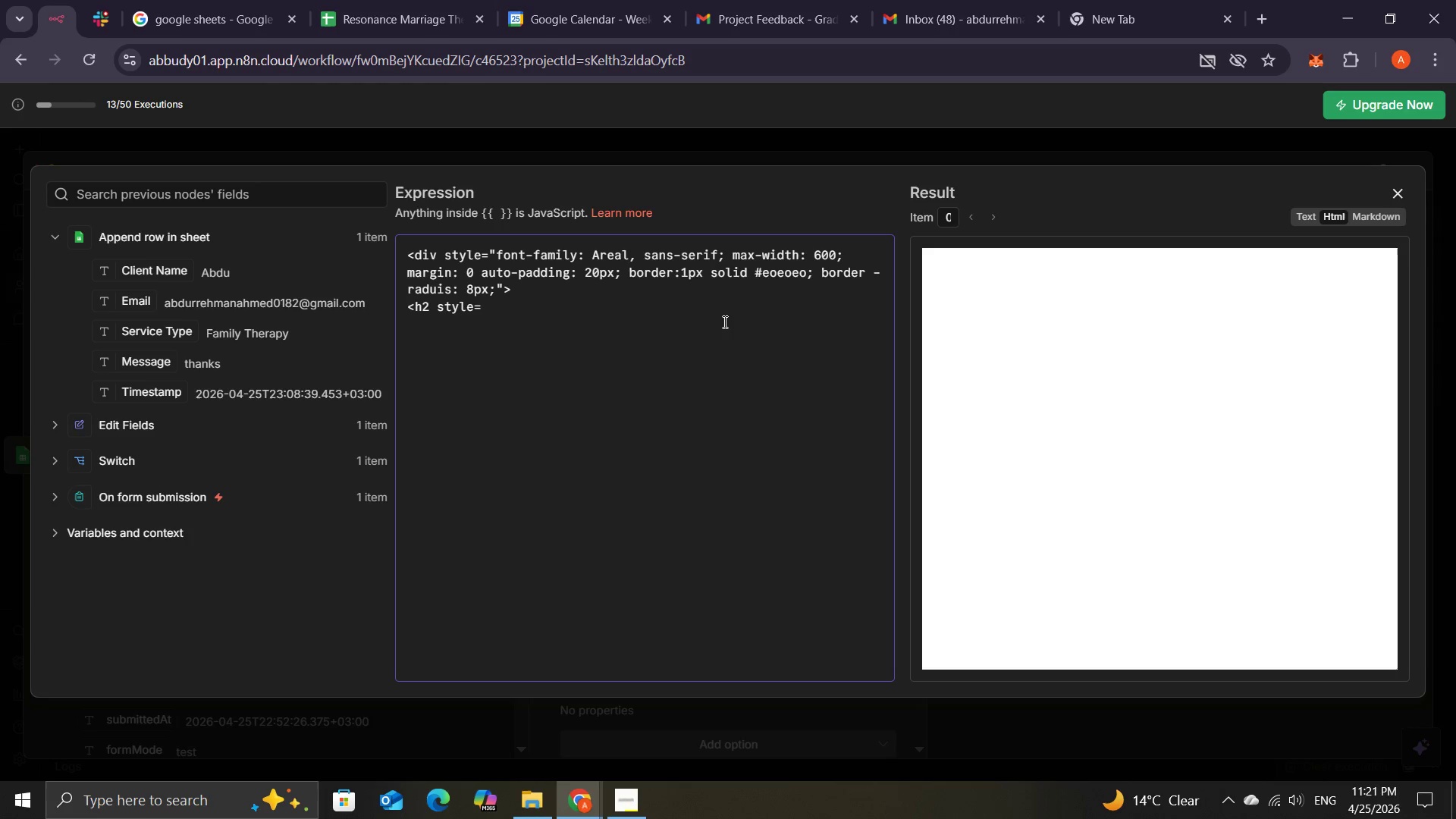 
key(Shift+Quote)
 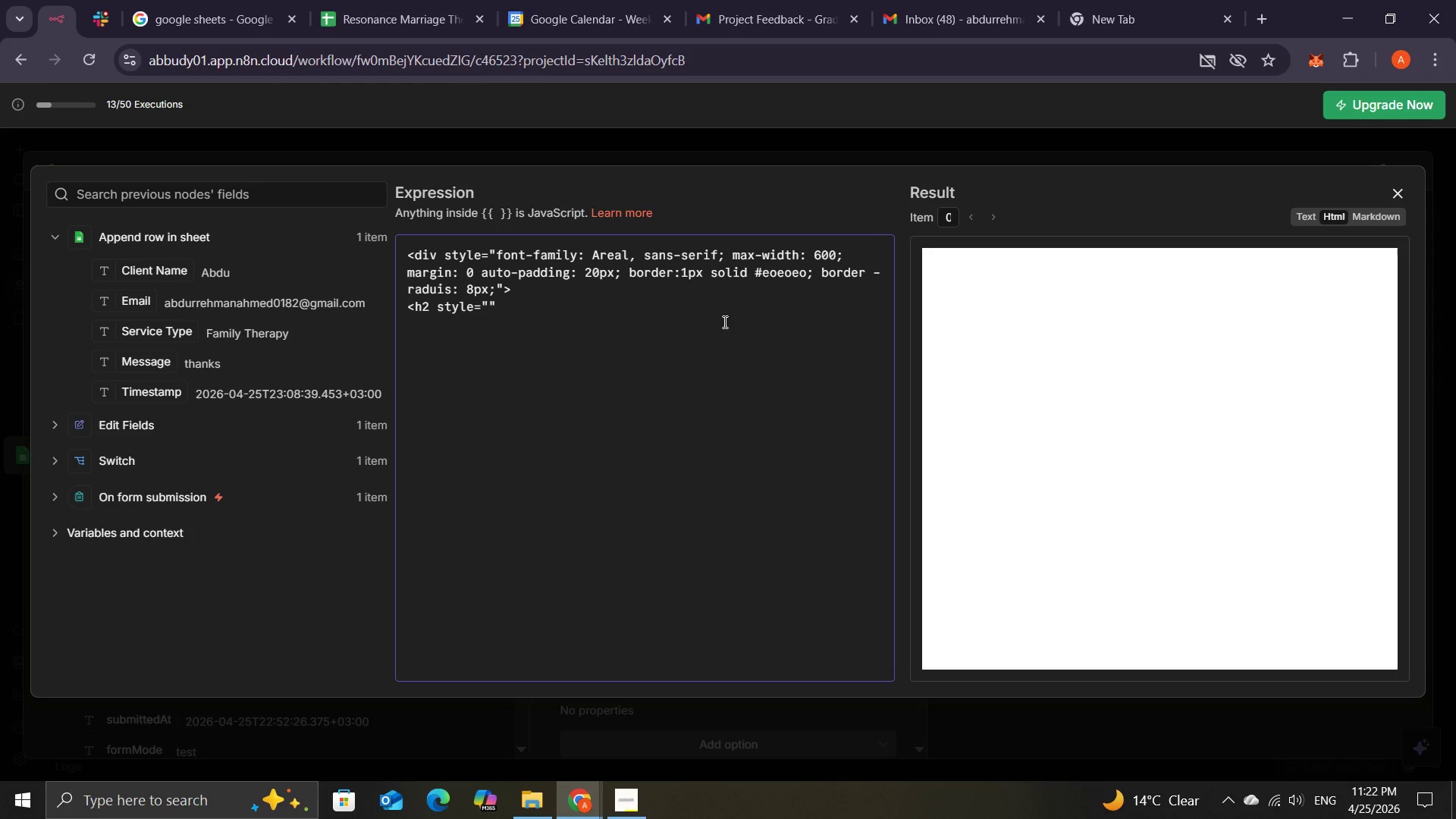 
type(color:)
 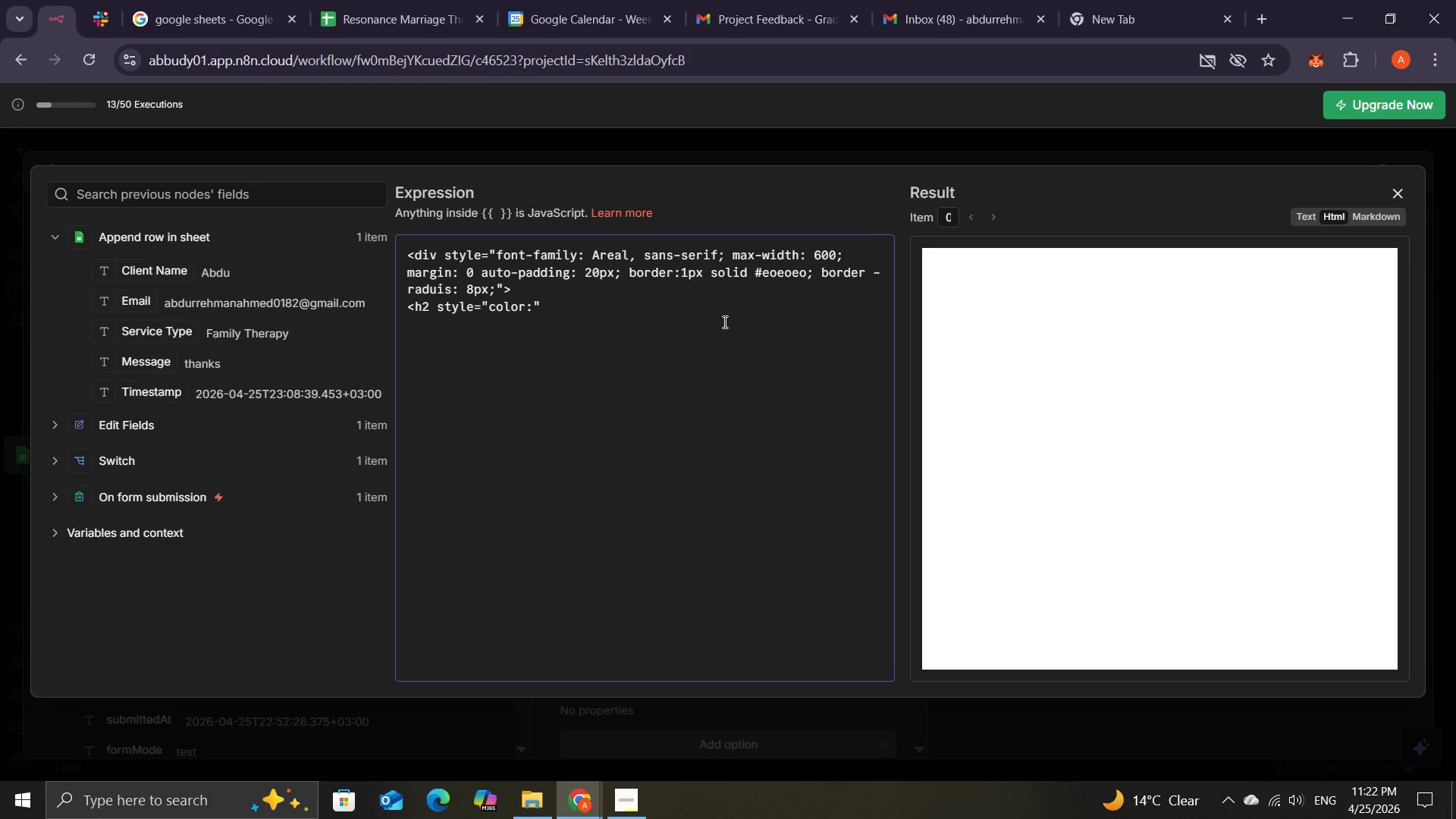 
key(Space)
 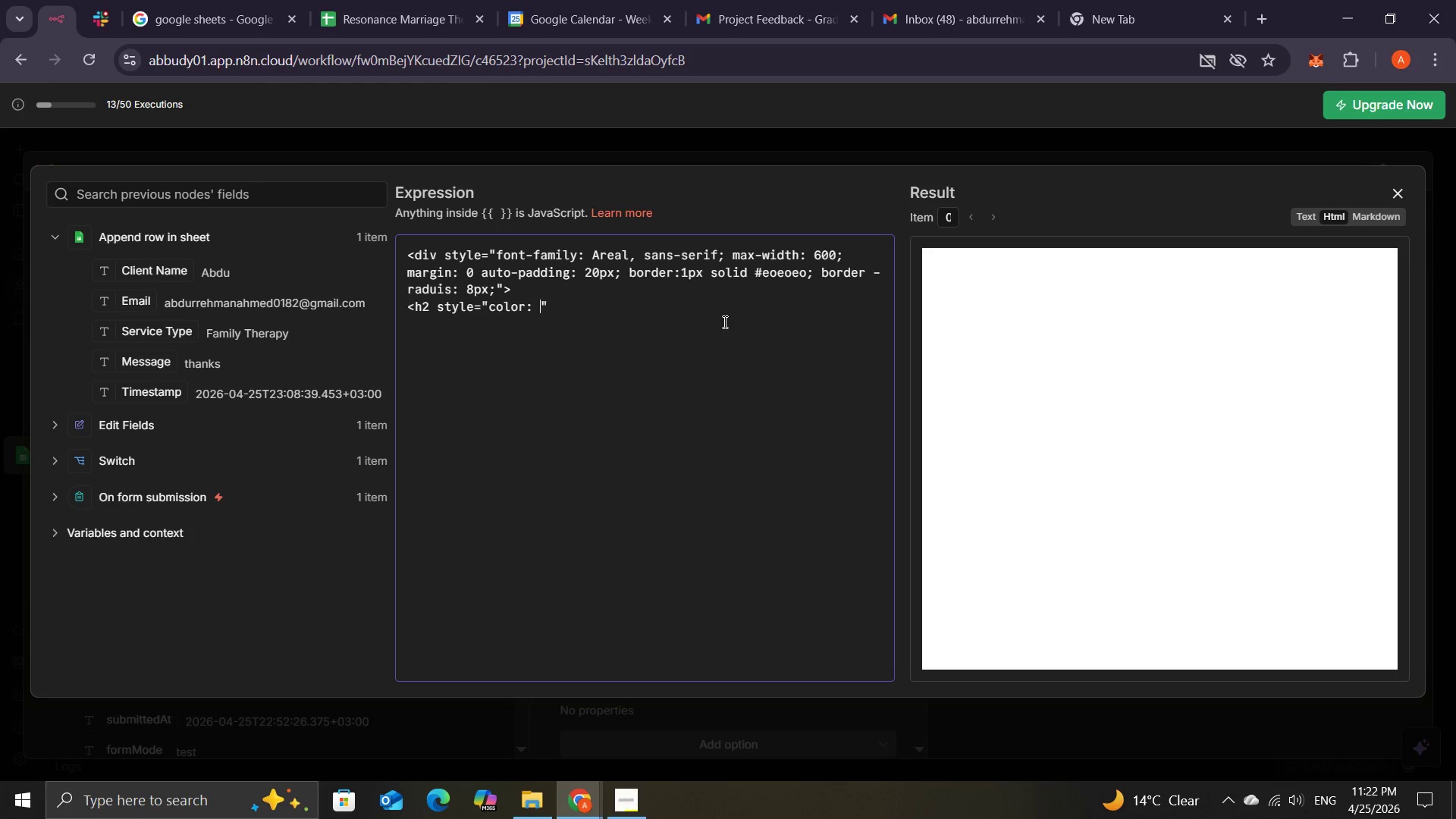 
key(Shift+3)
 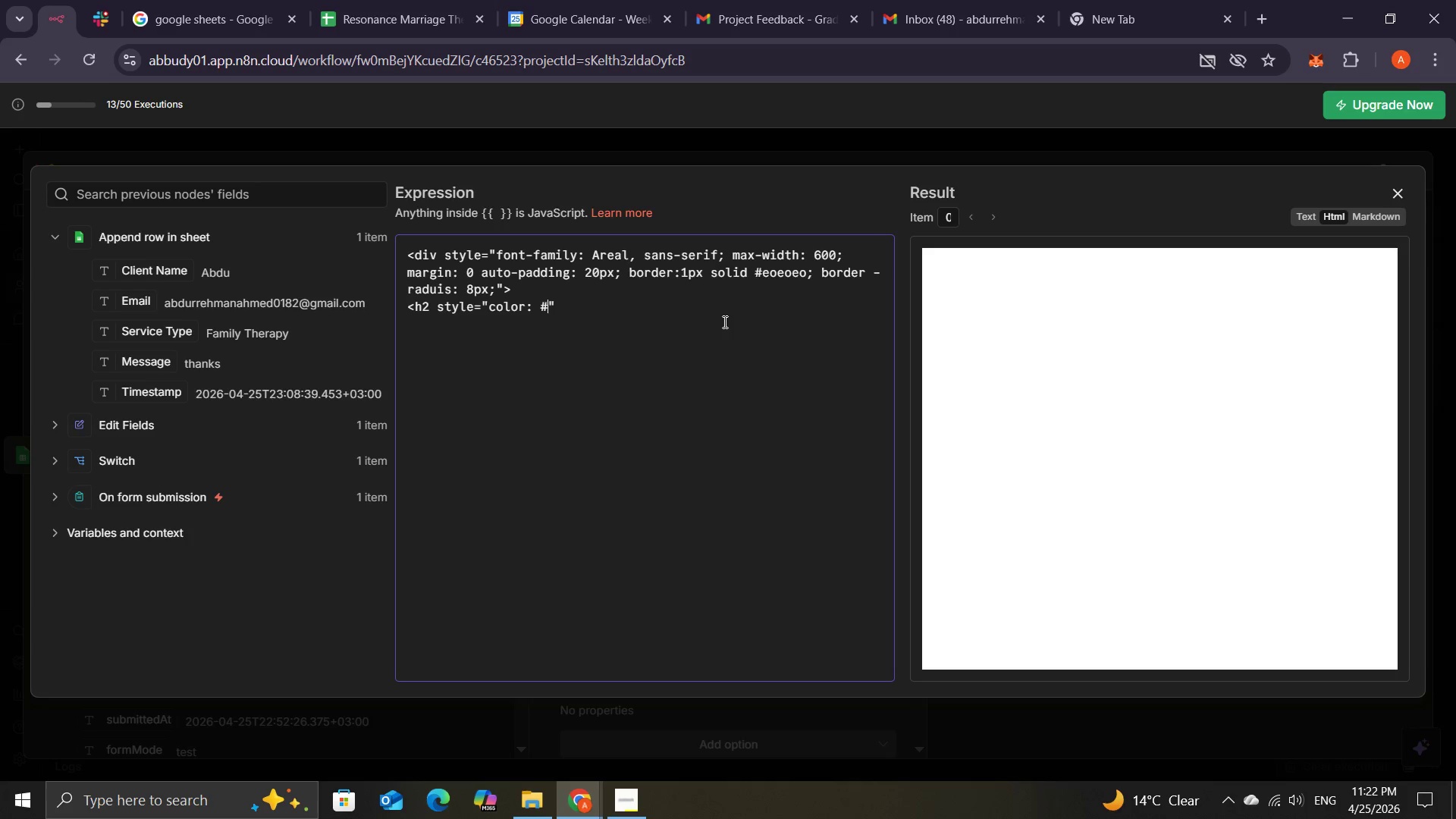 
type(5b)
 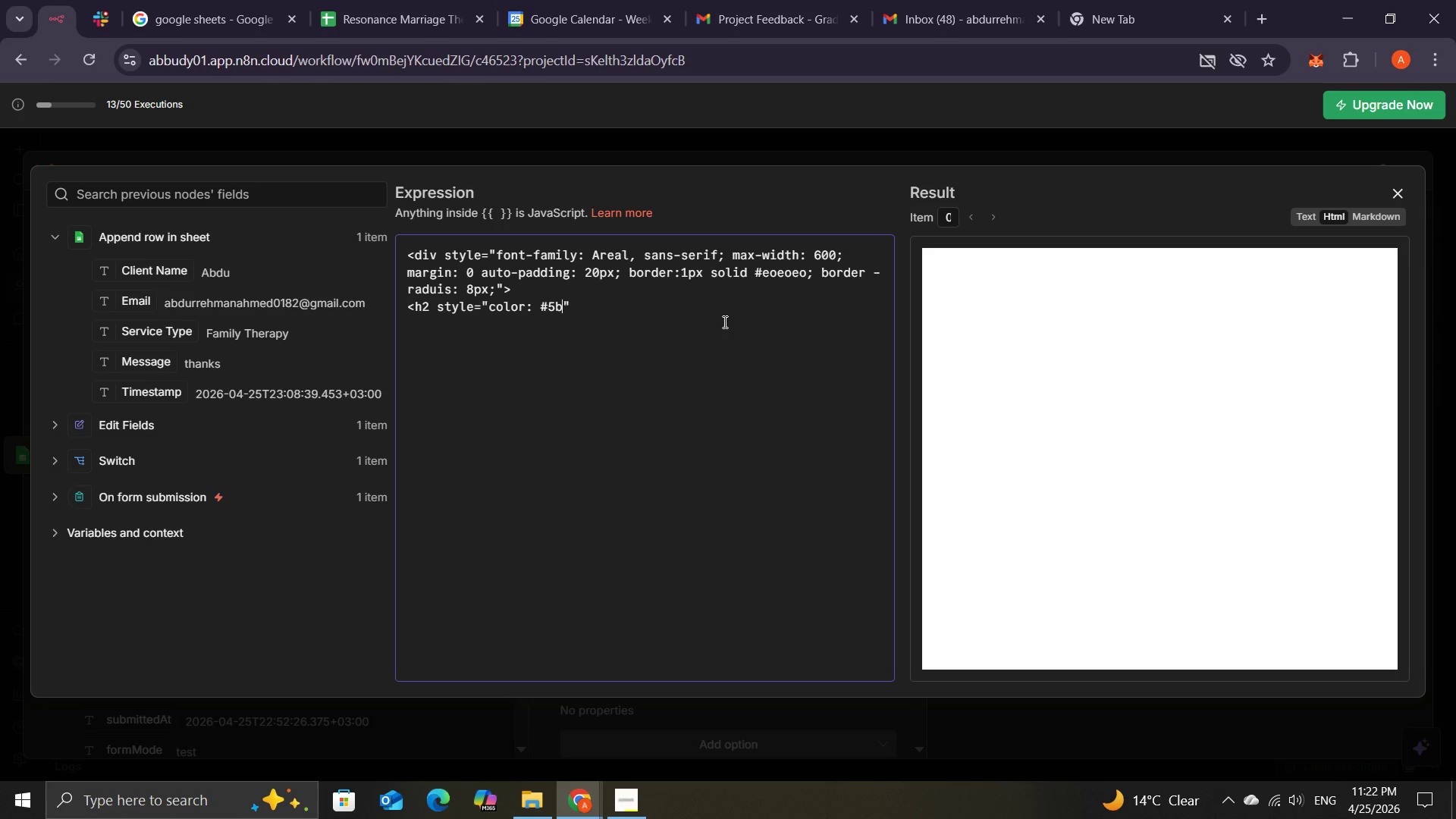 
wait(7.39)
 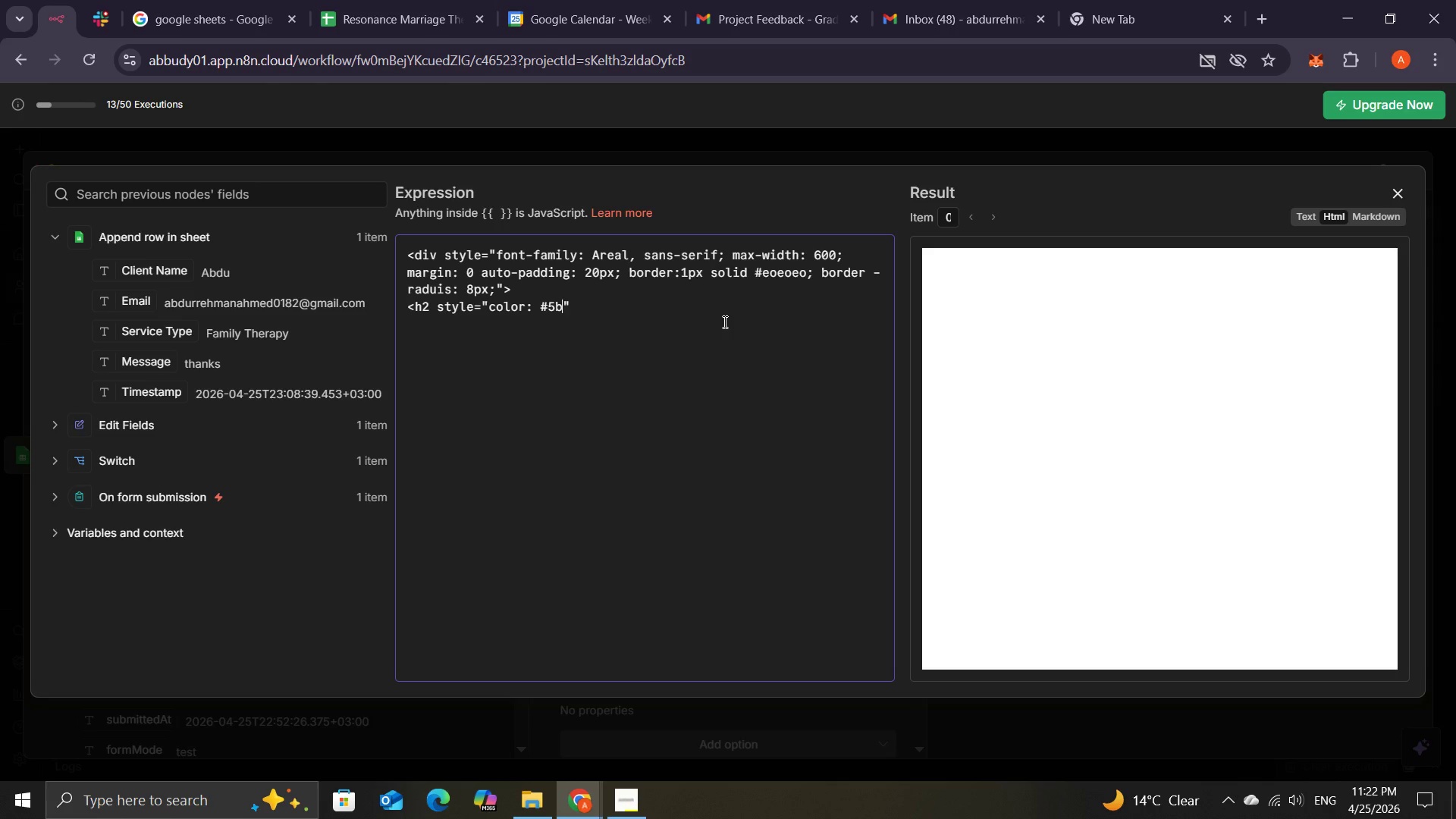 
type(4fcb)
 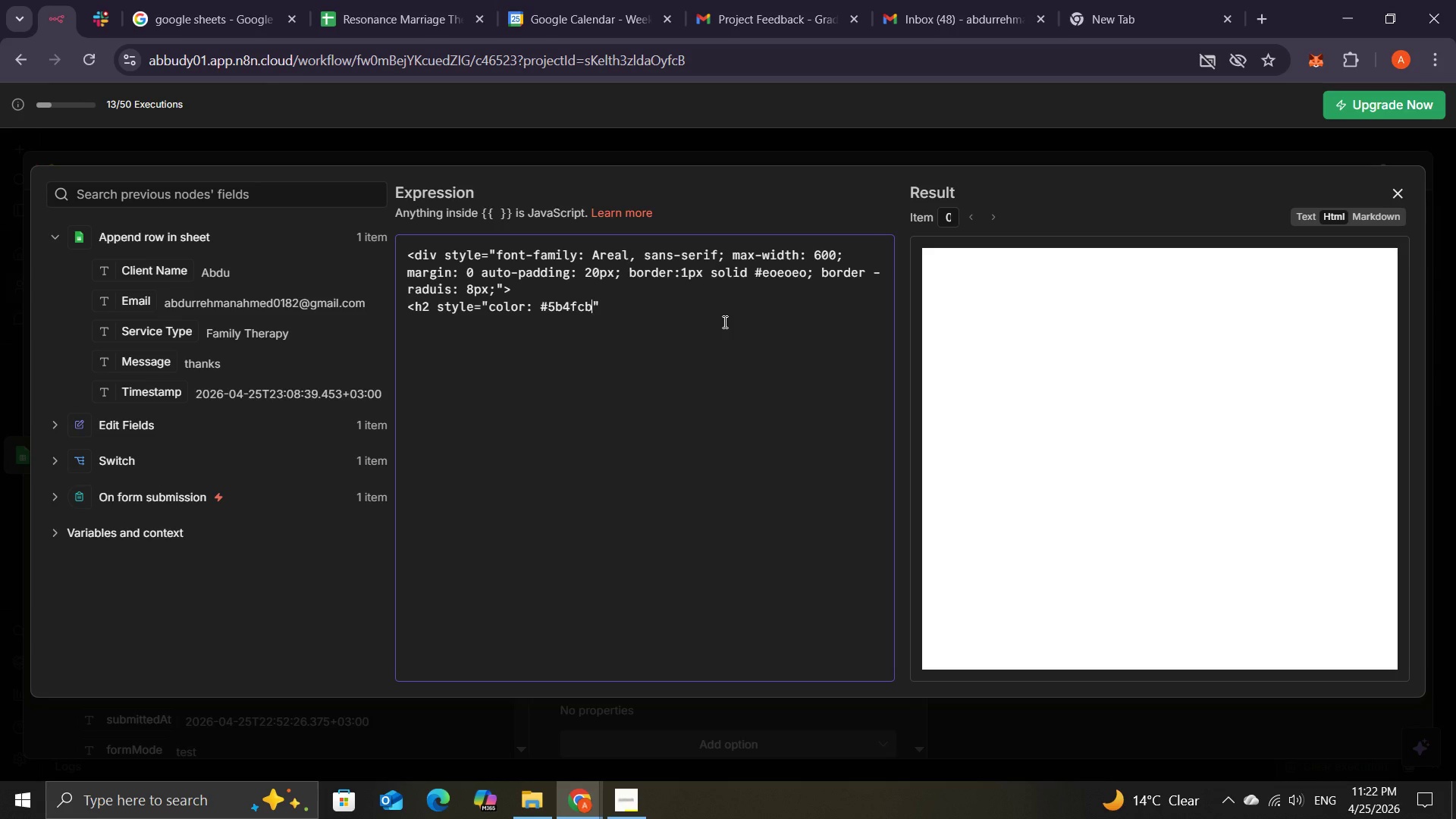 
wait(10.42)
 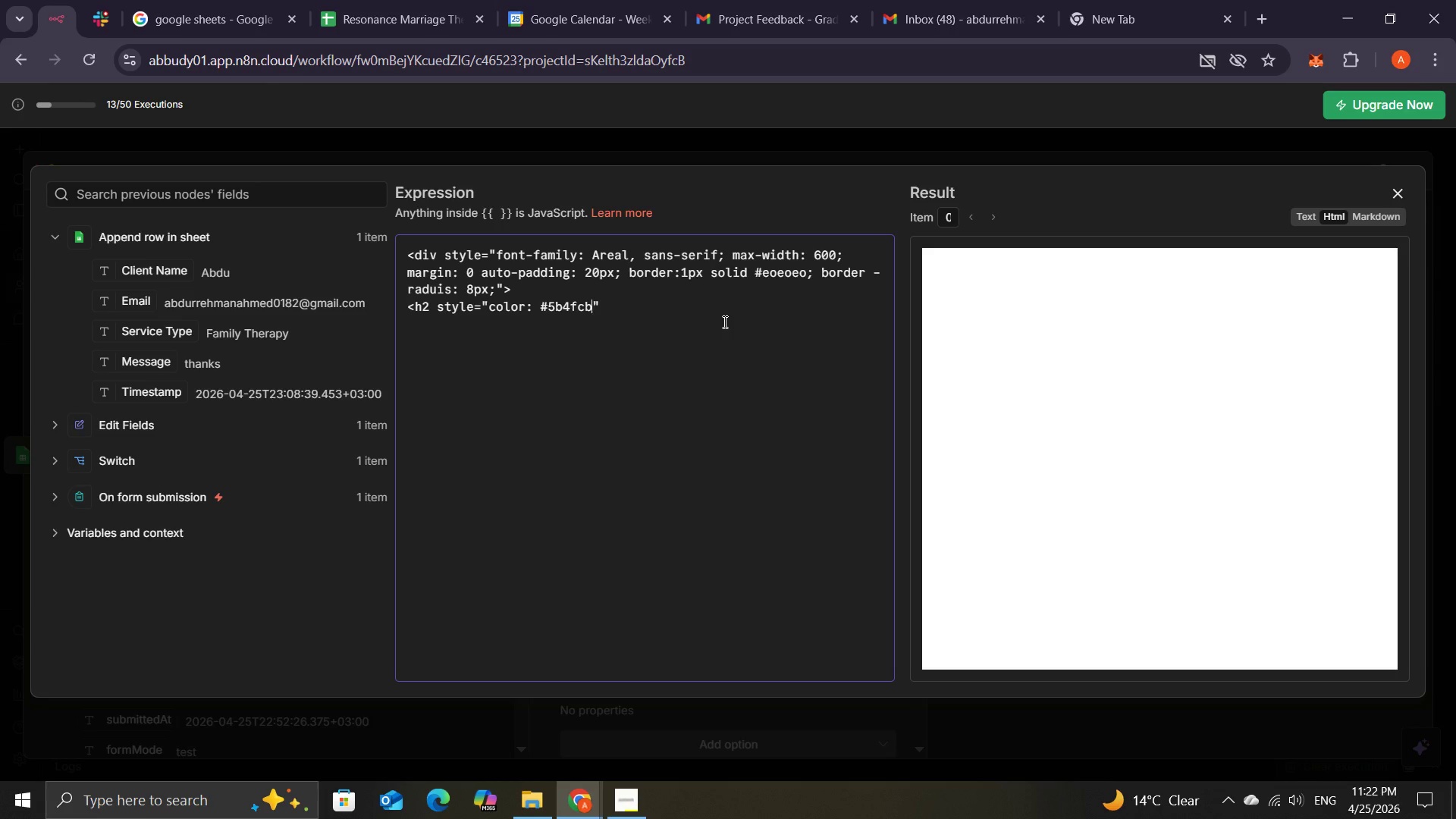 
key(Backspace)
 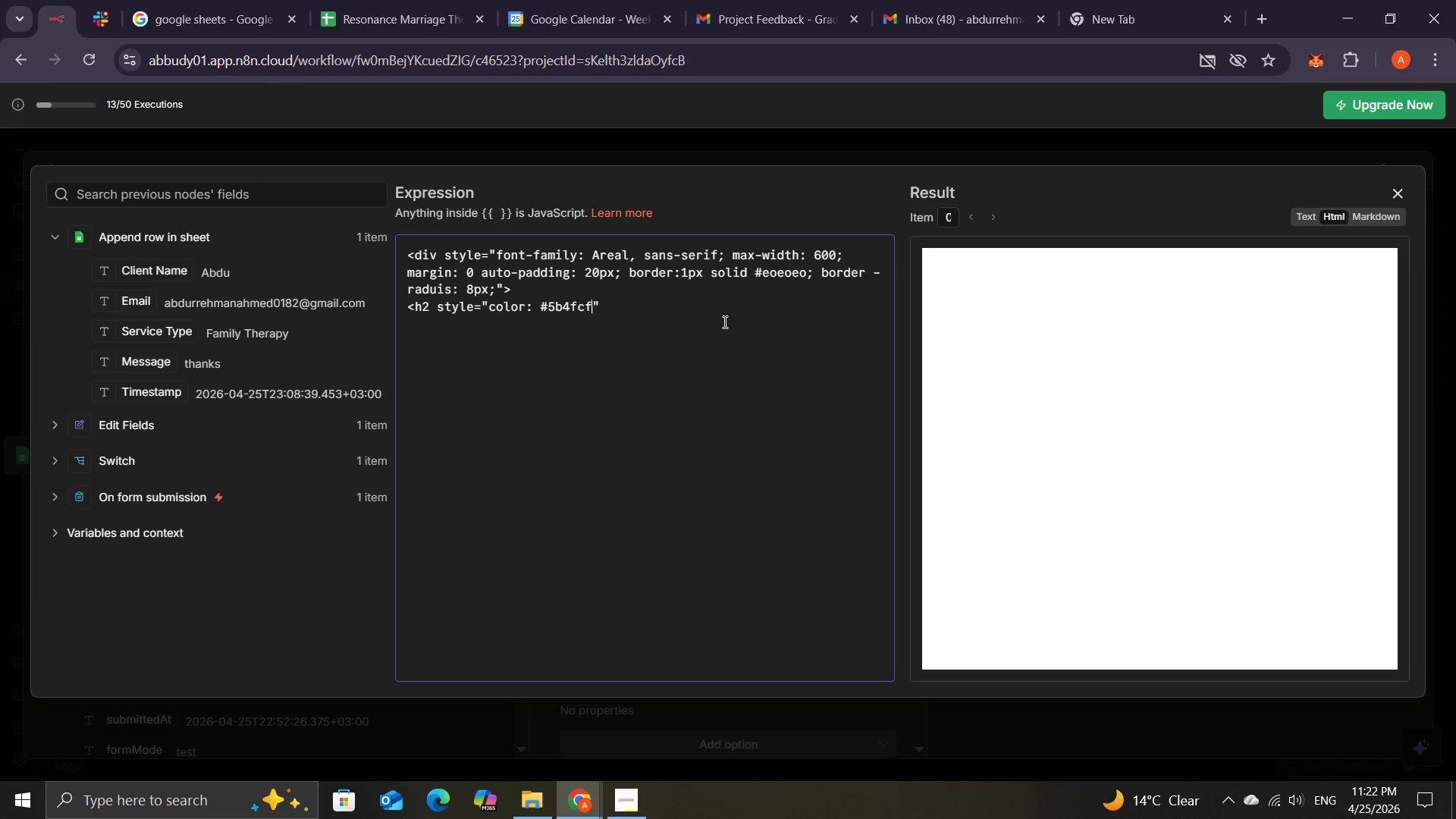 
key(F)
 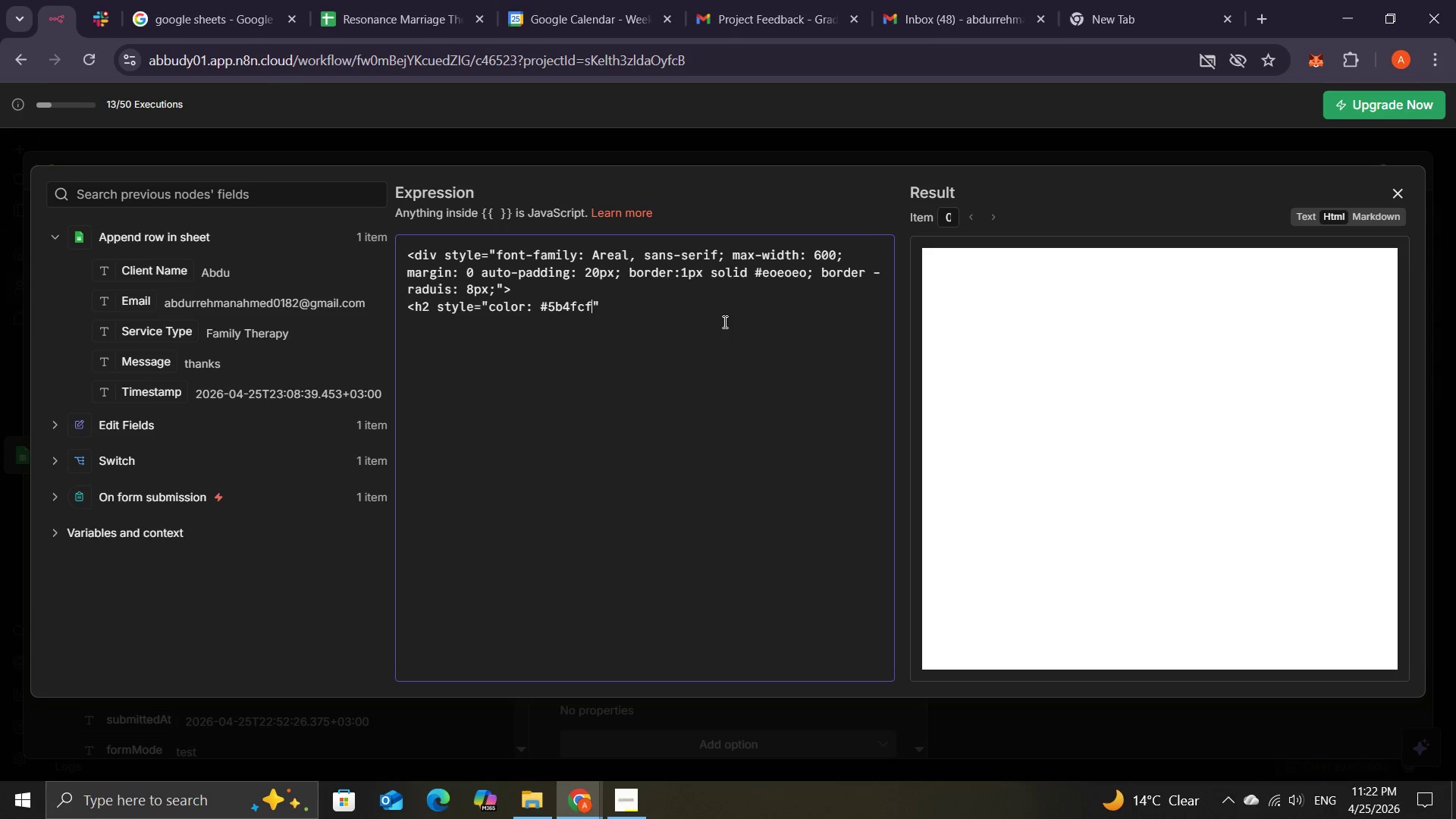 
key(Semicolon)
 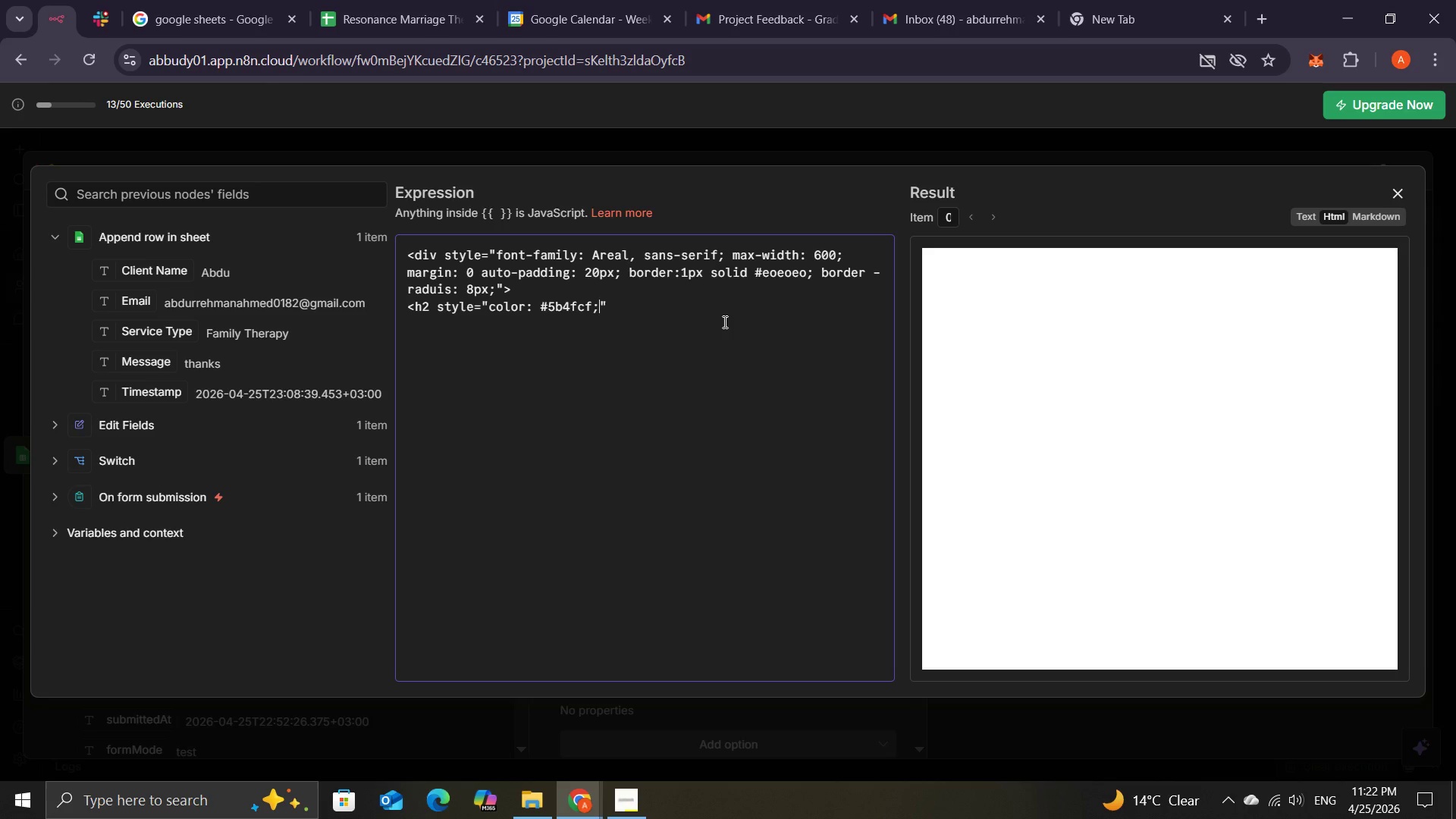 
wait(9.02)
 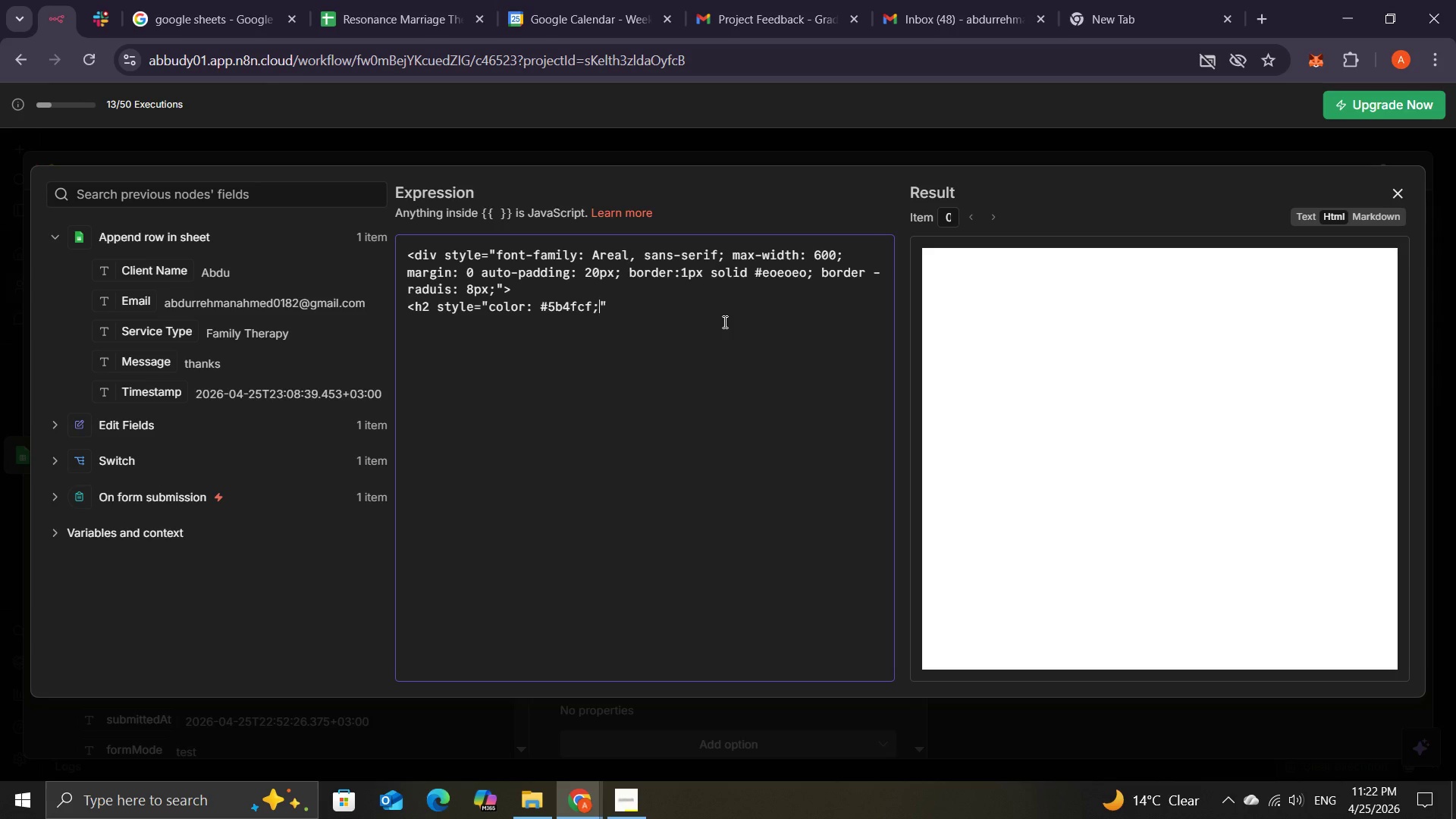 
left_click([633, 312])
 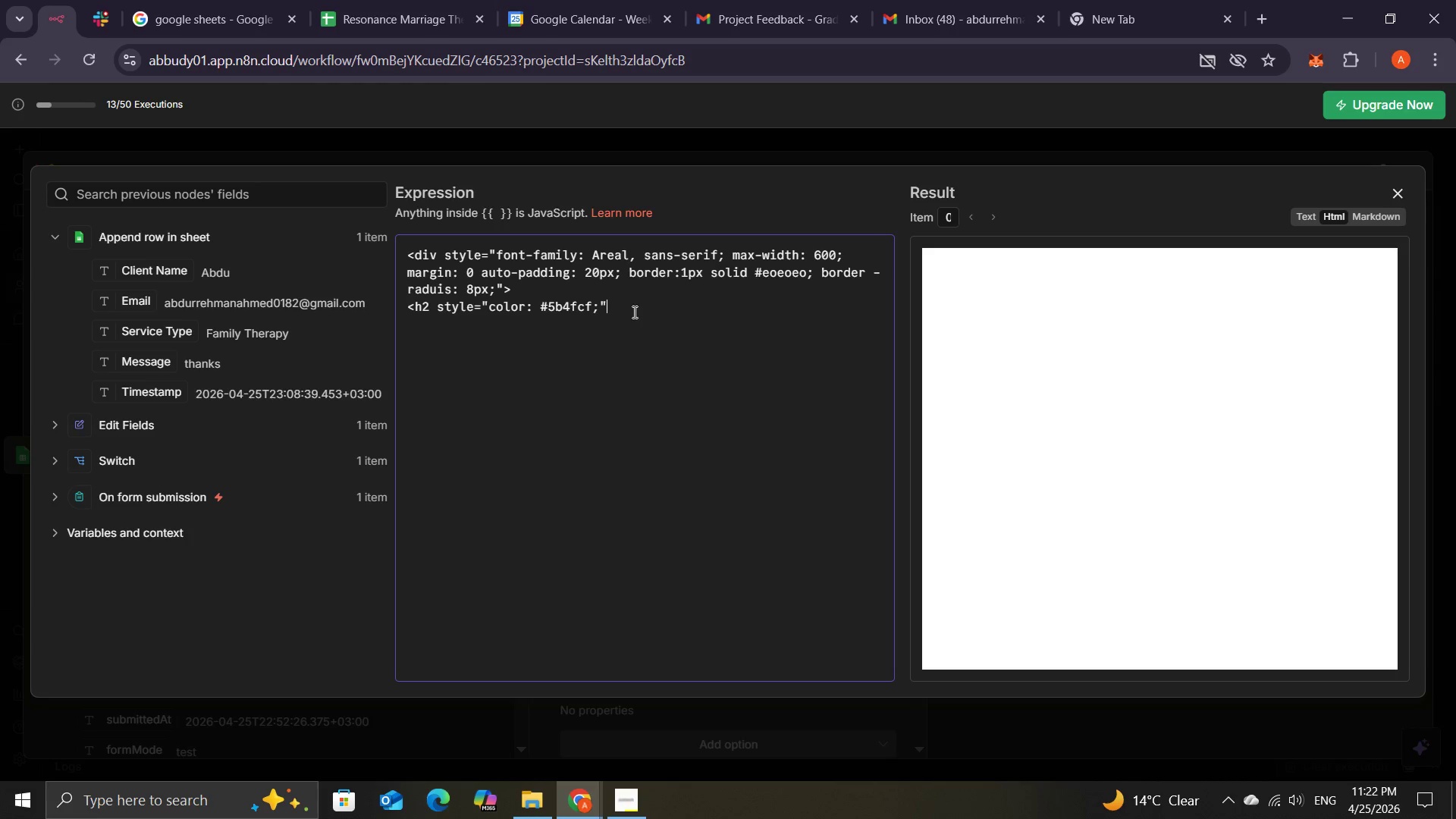 
key(Shift+Period)
 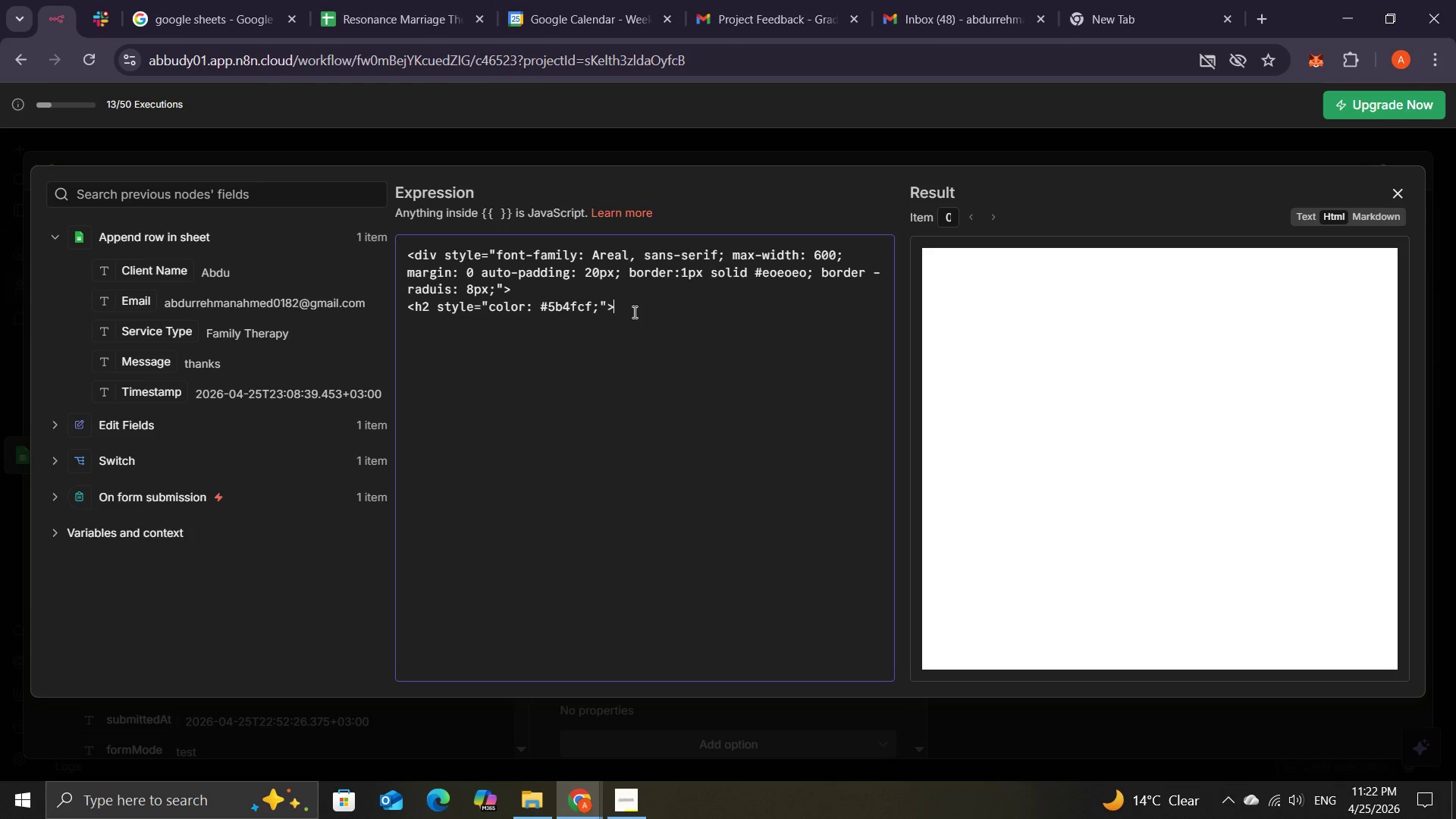 
wait(6.0)
 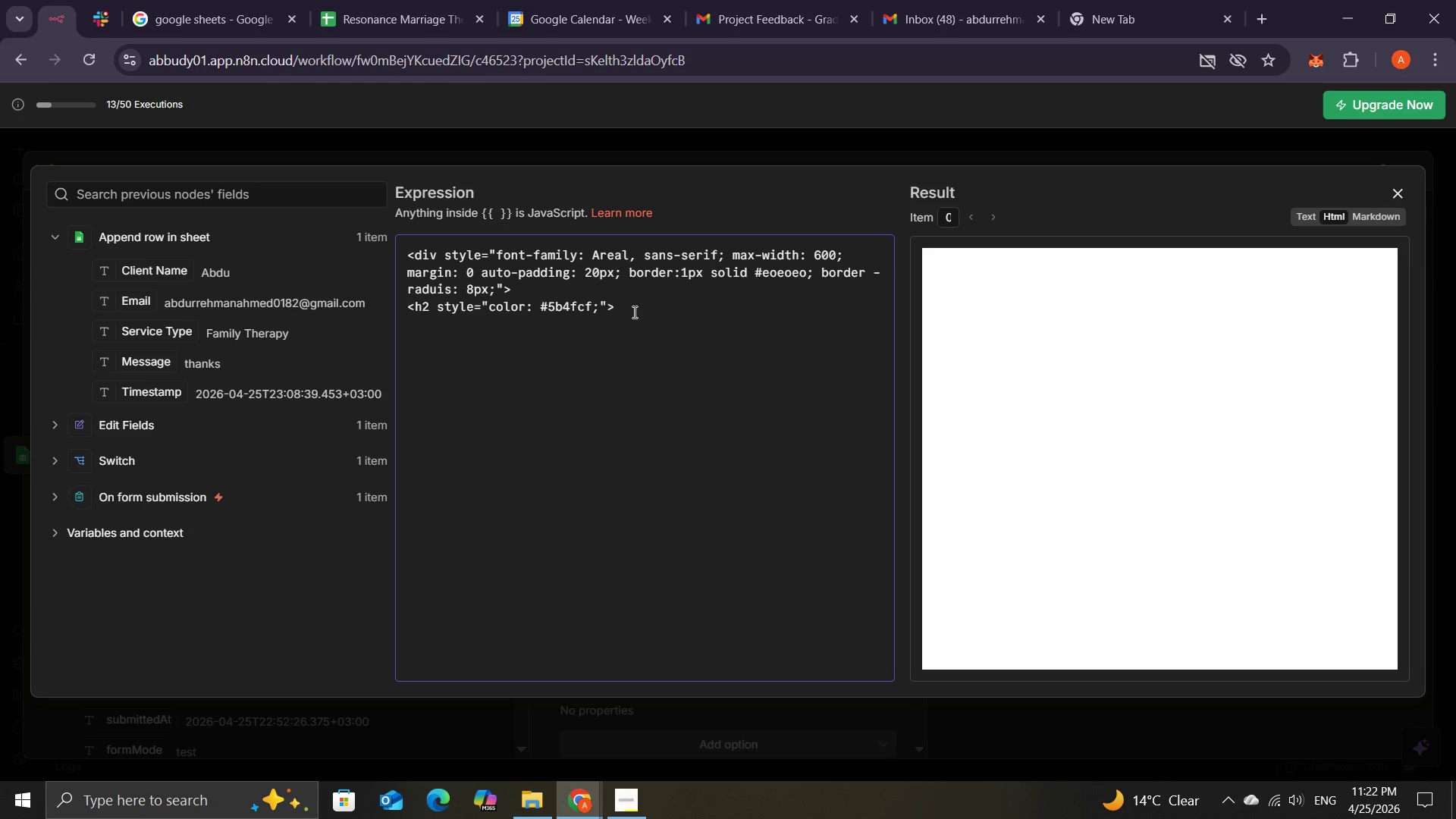 
key(Enter)
 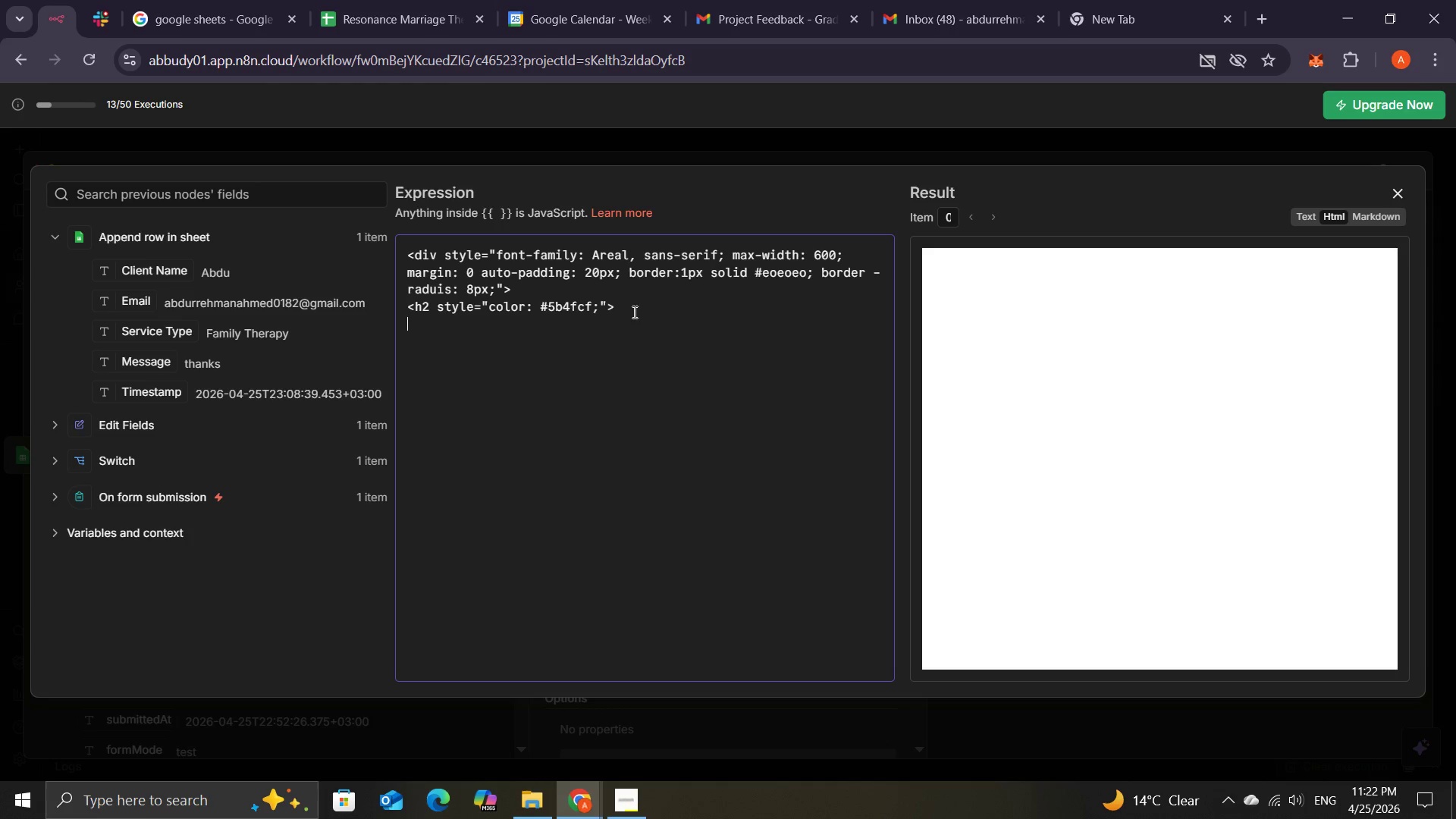 
type(NEW)
key(Backspace)
key(Backspace)
type(ew )
 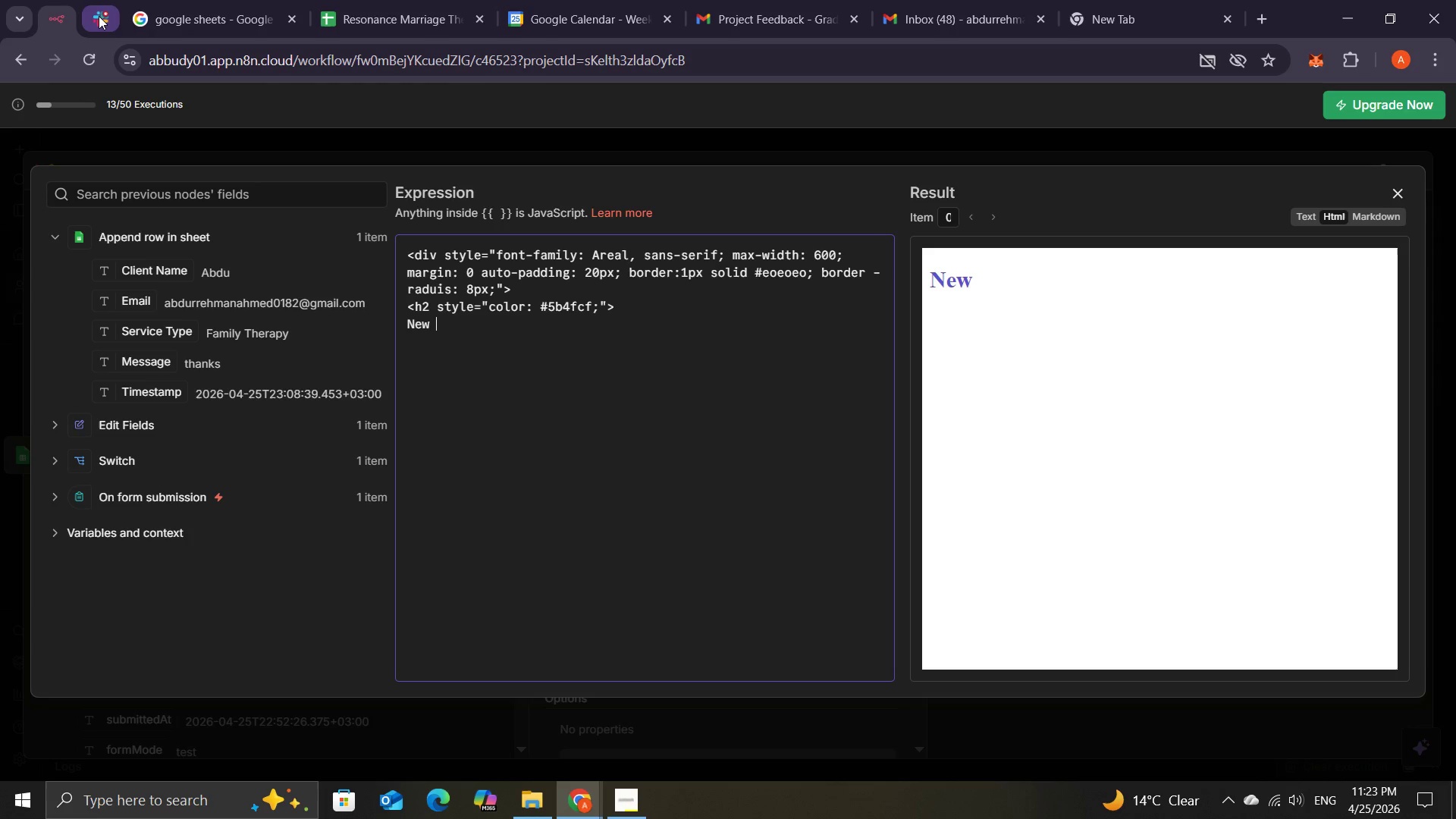 
left_click([99, 16])
 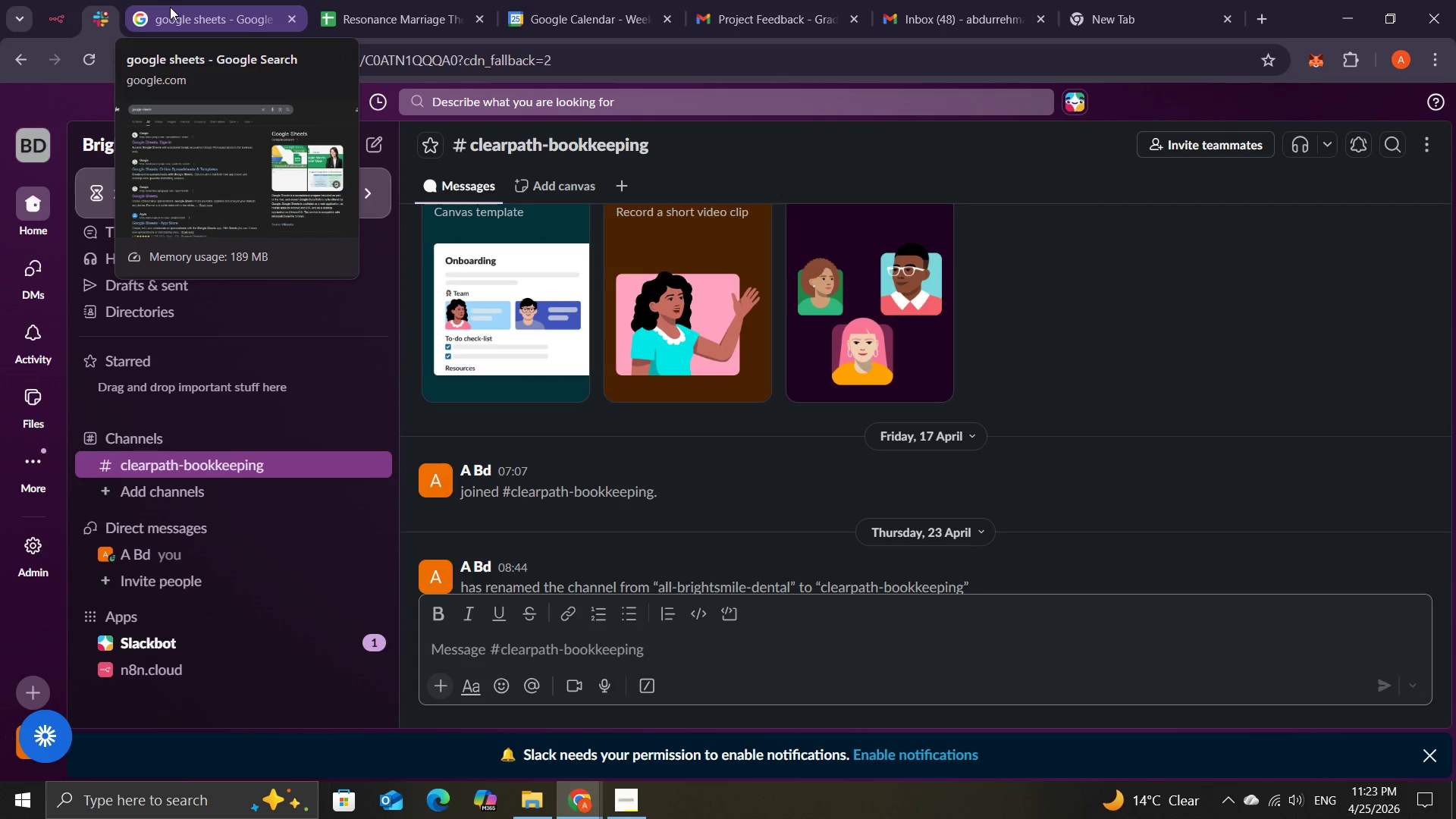 
left_click([170, 7])
 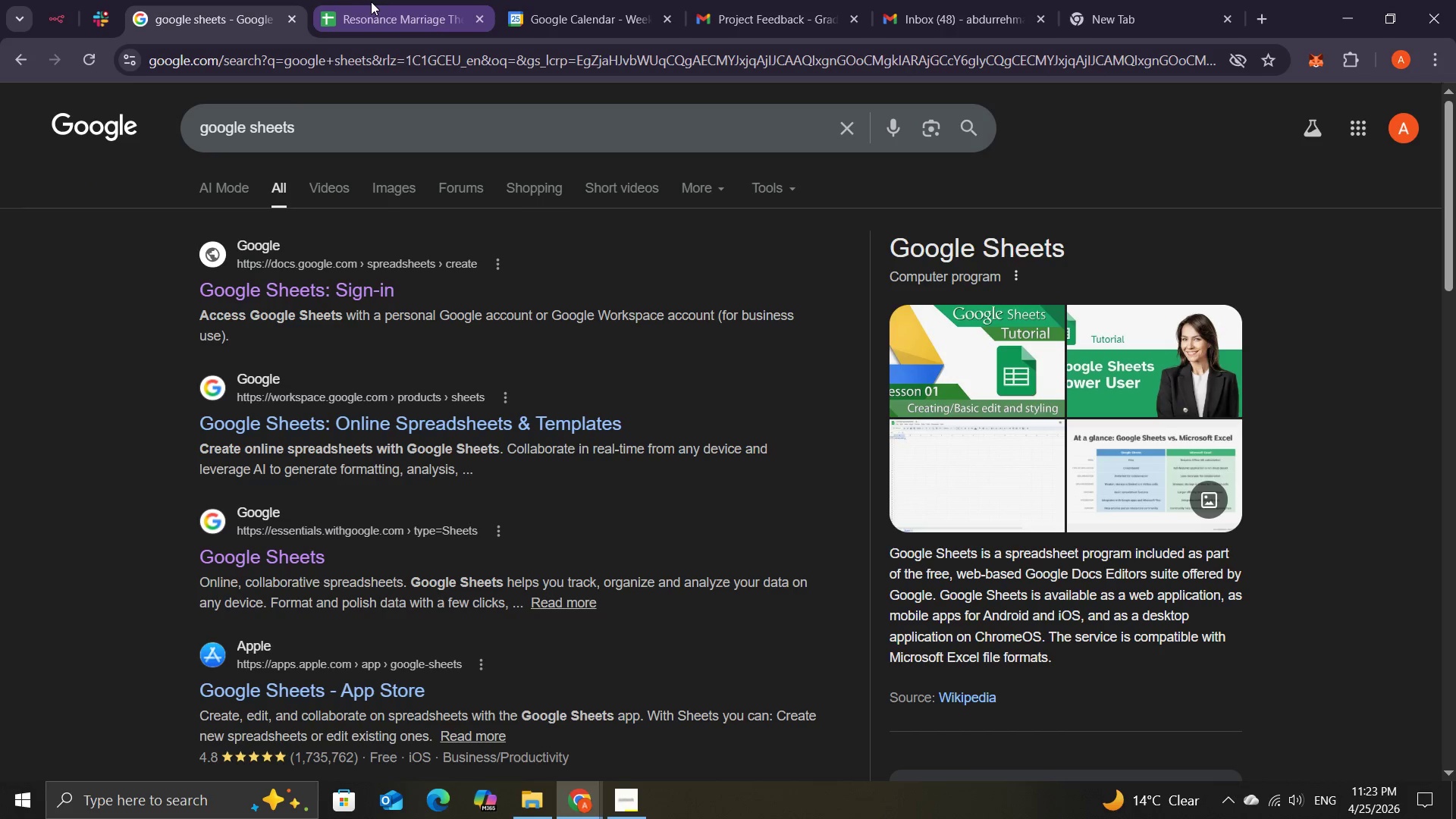 
left_click([371, 5])
 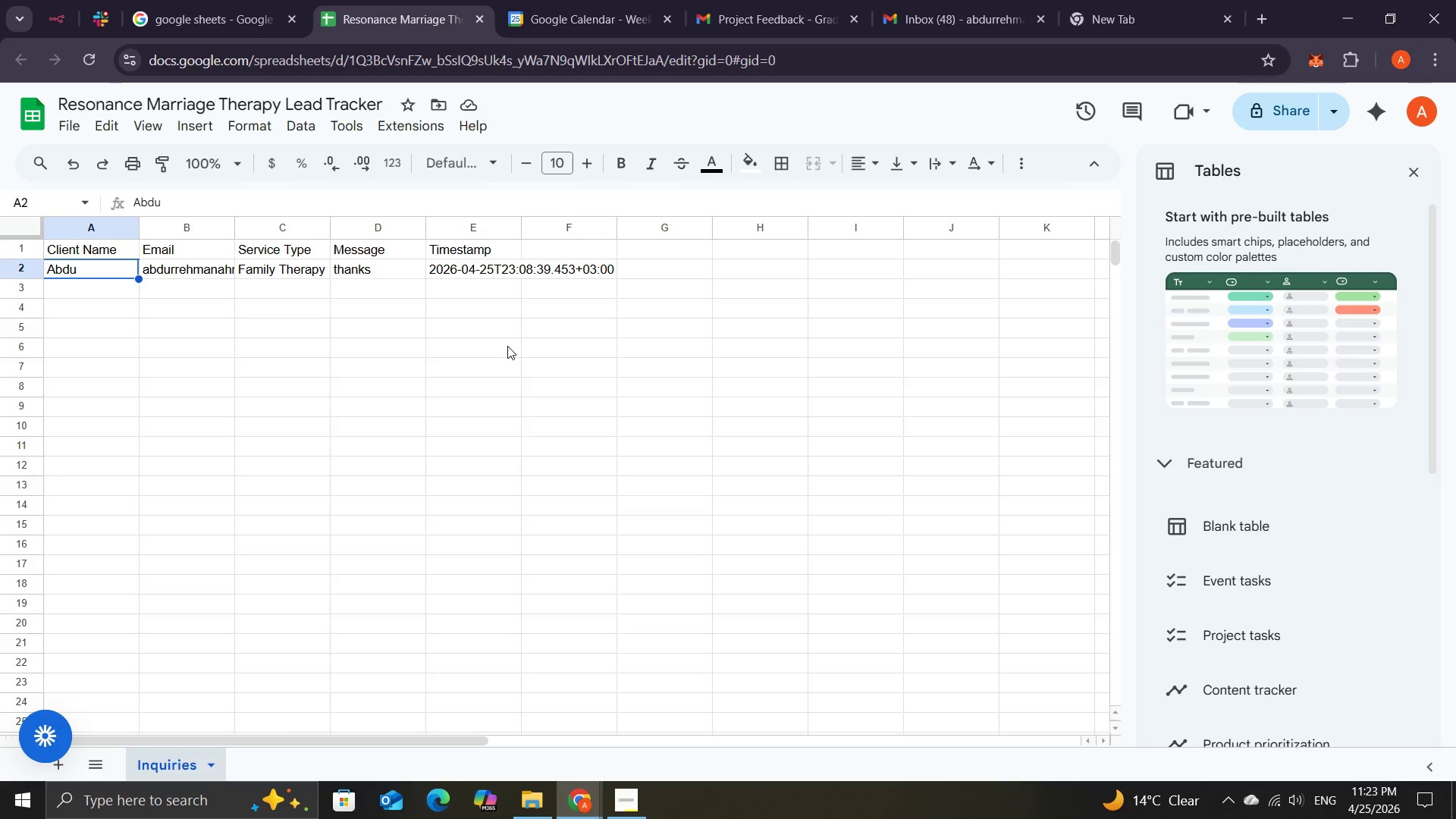 
wait(5.41)
 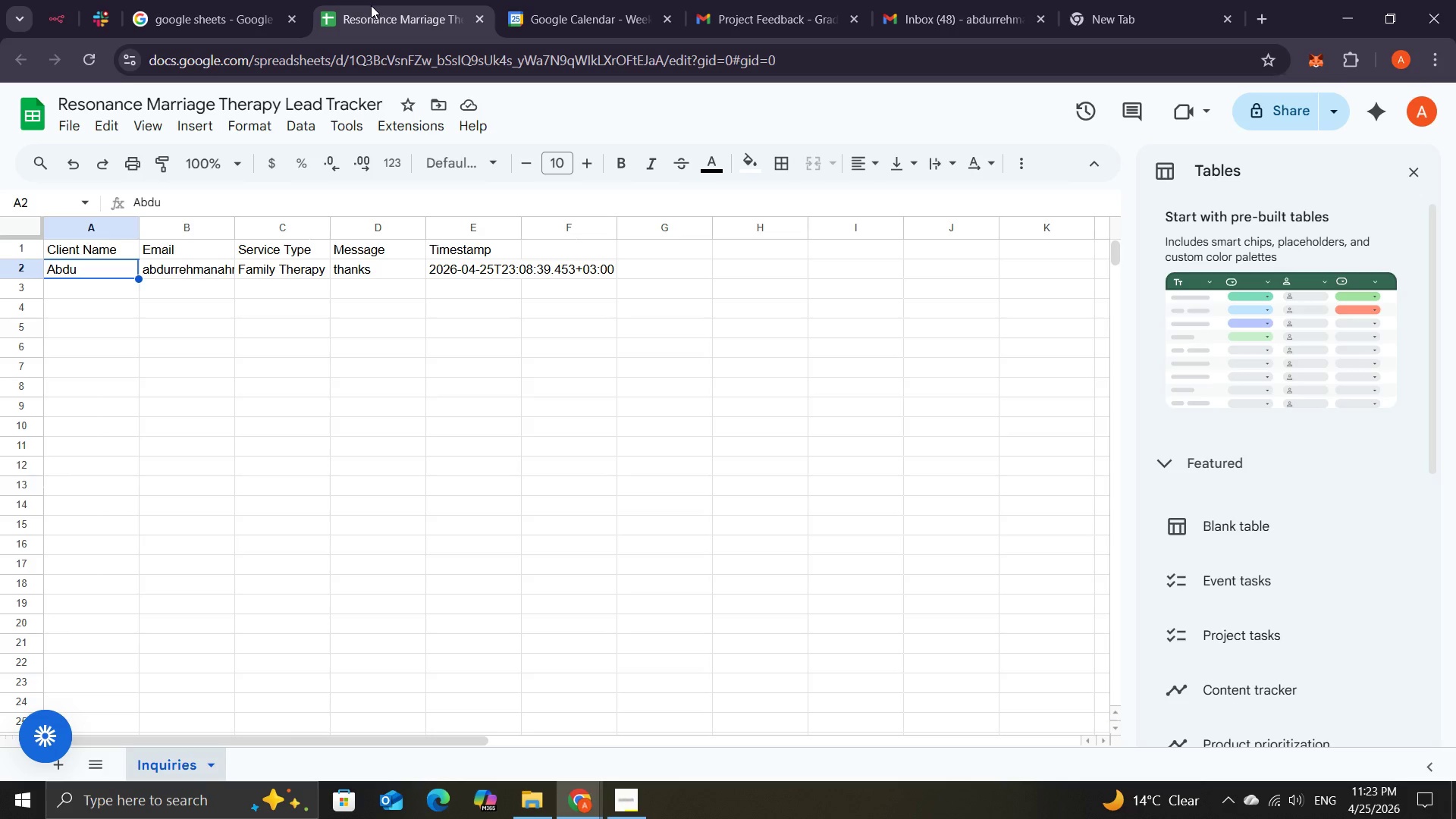 
left_click([623, 810])